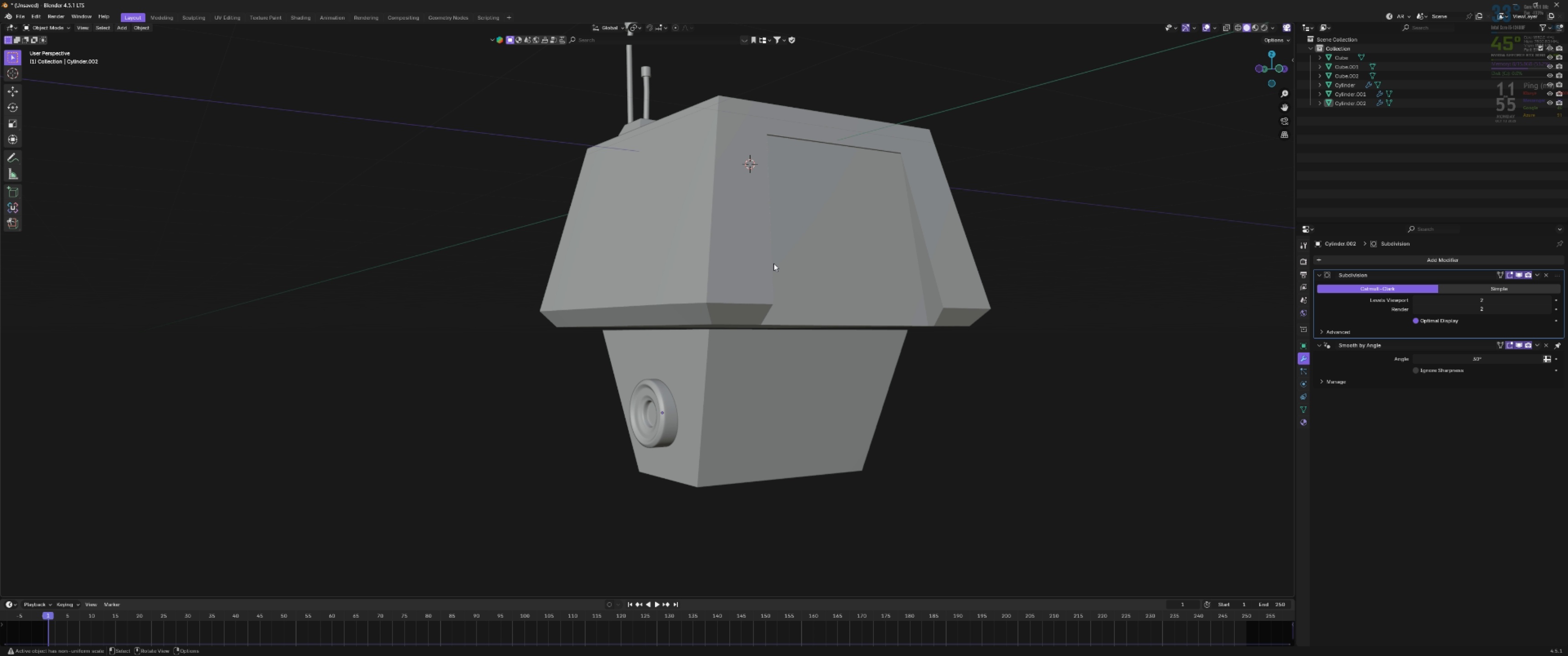 
wait(7.49)
 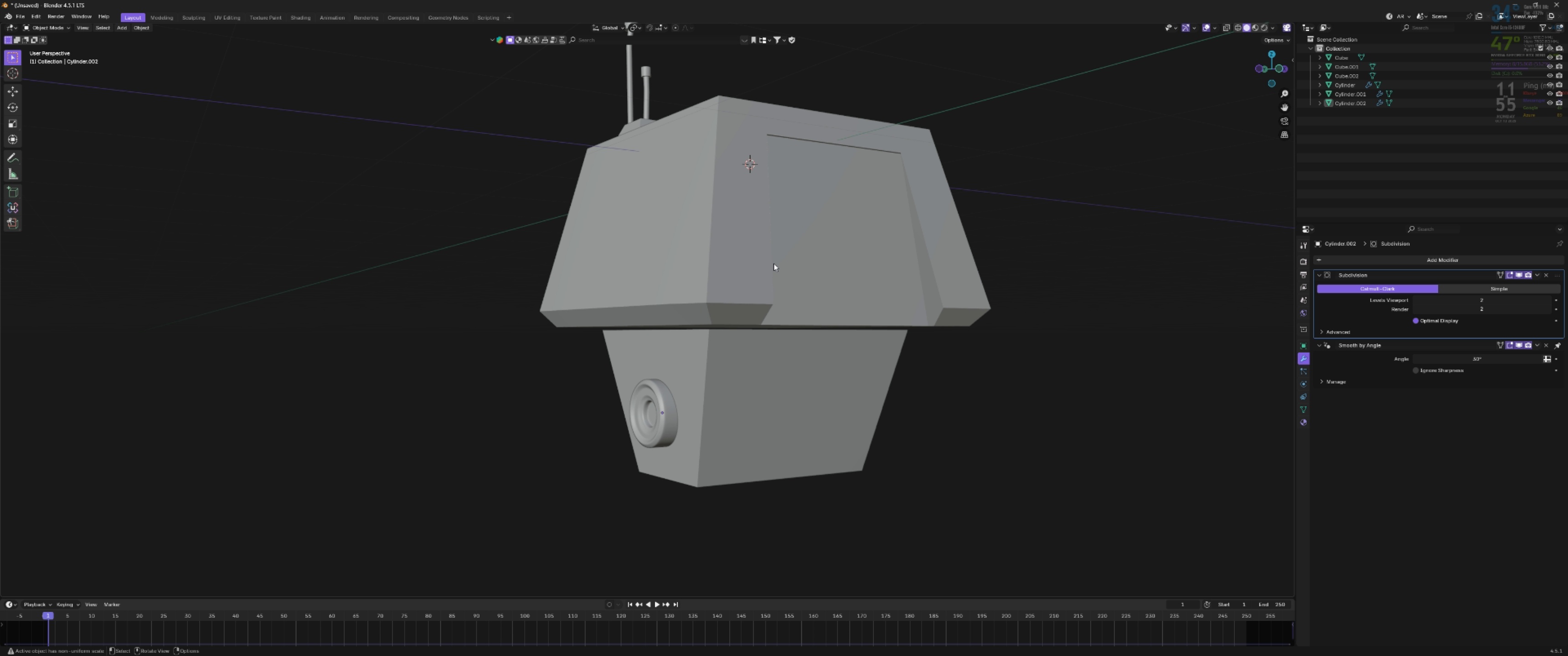 
type(gz)
 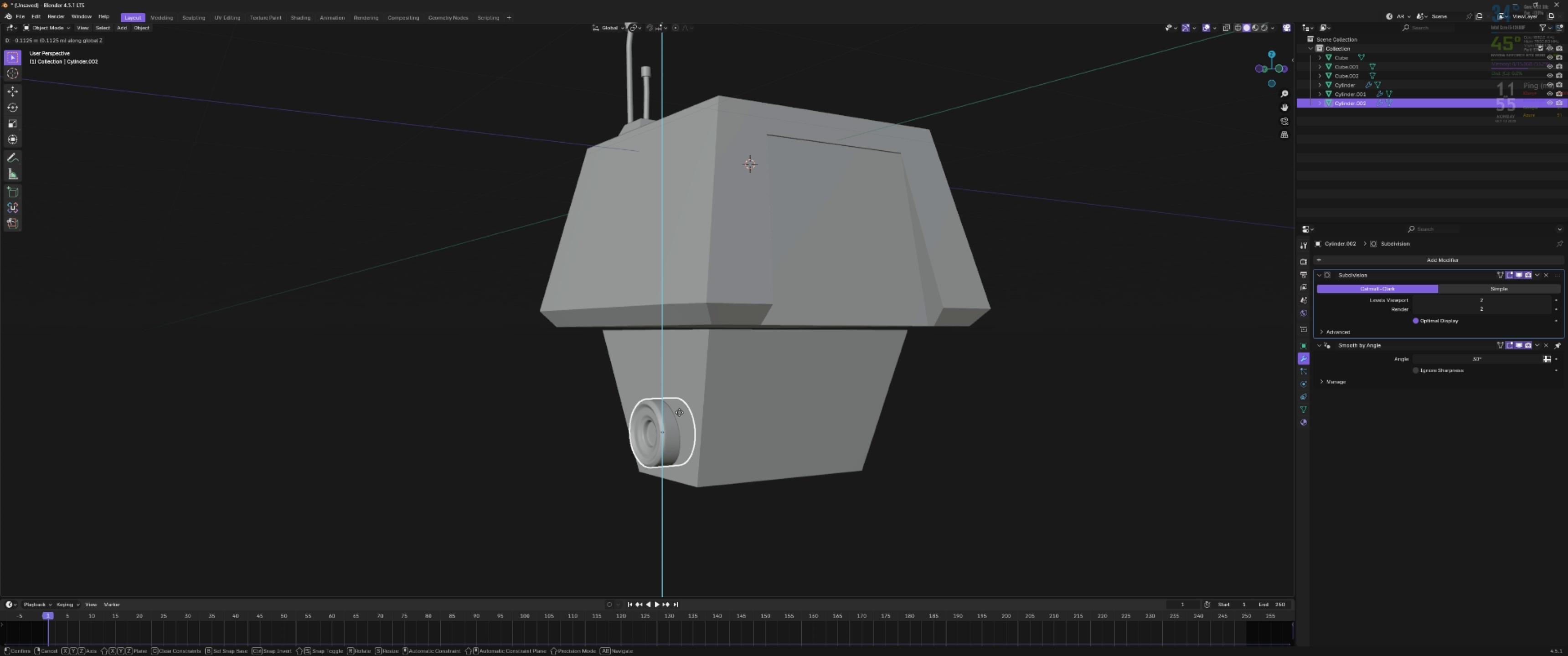 
hold_key(key=ShiftLeft, duration=0.34)
left_click([679, 412])
 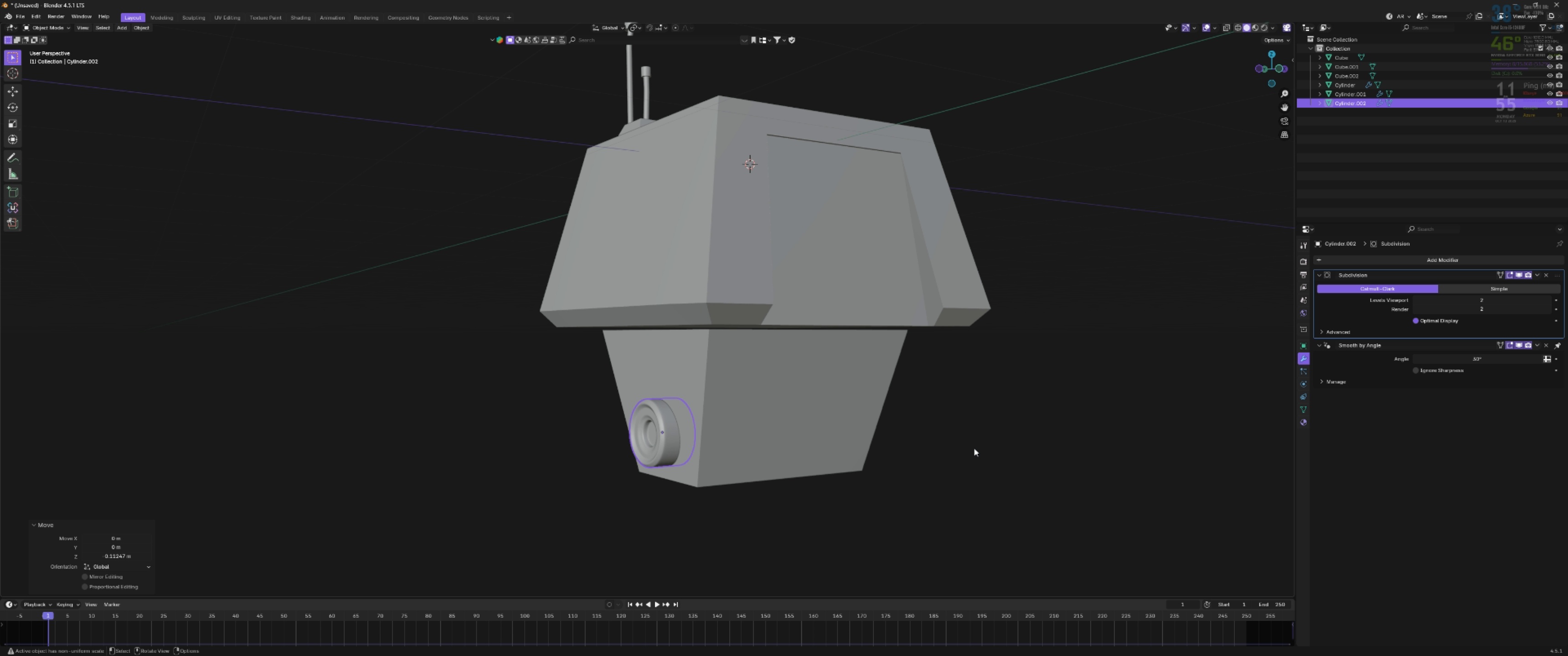 
left_click_drag(start_coordinate=[990, 449], to_coordinate=[993, 449])
 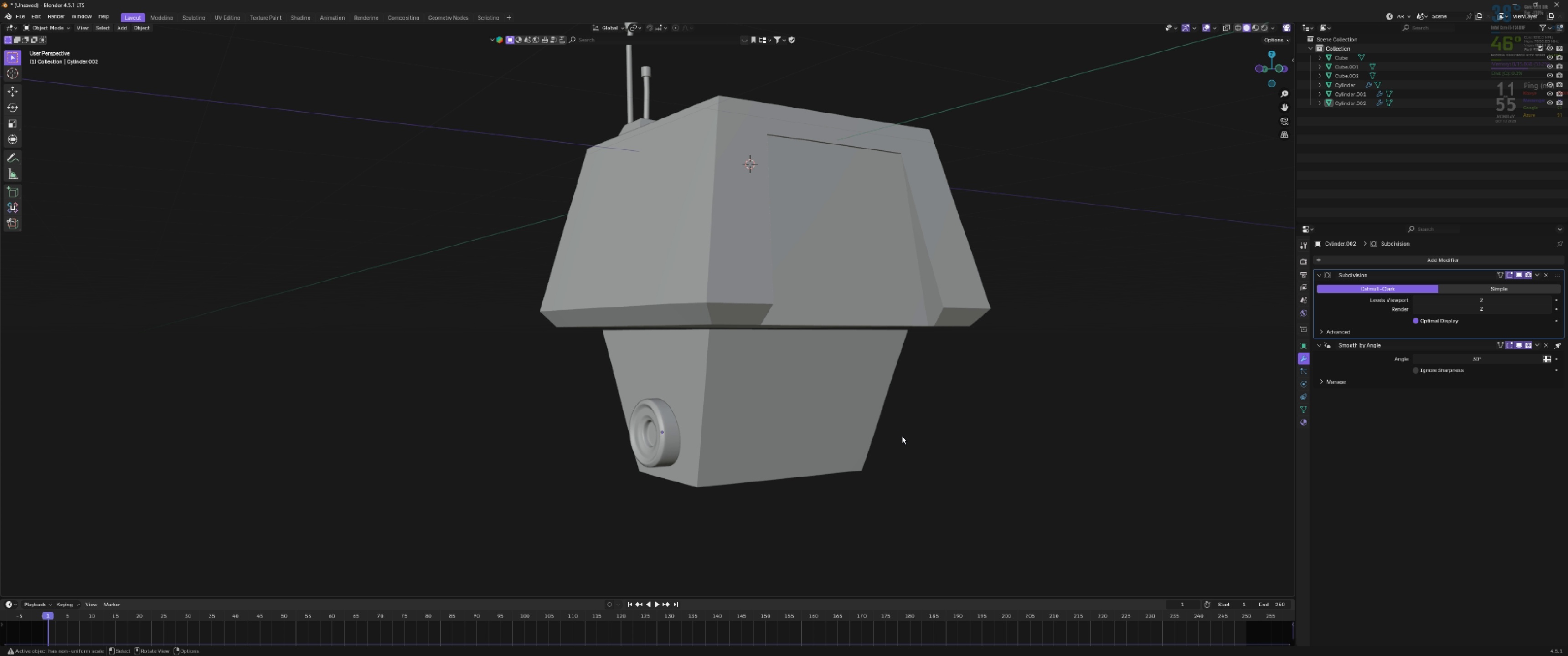 
key(Backquote)
 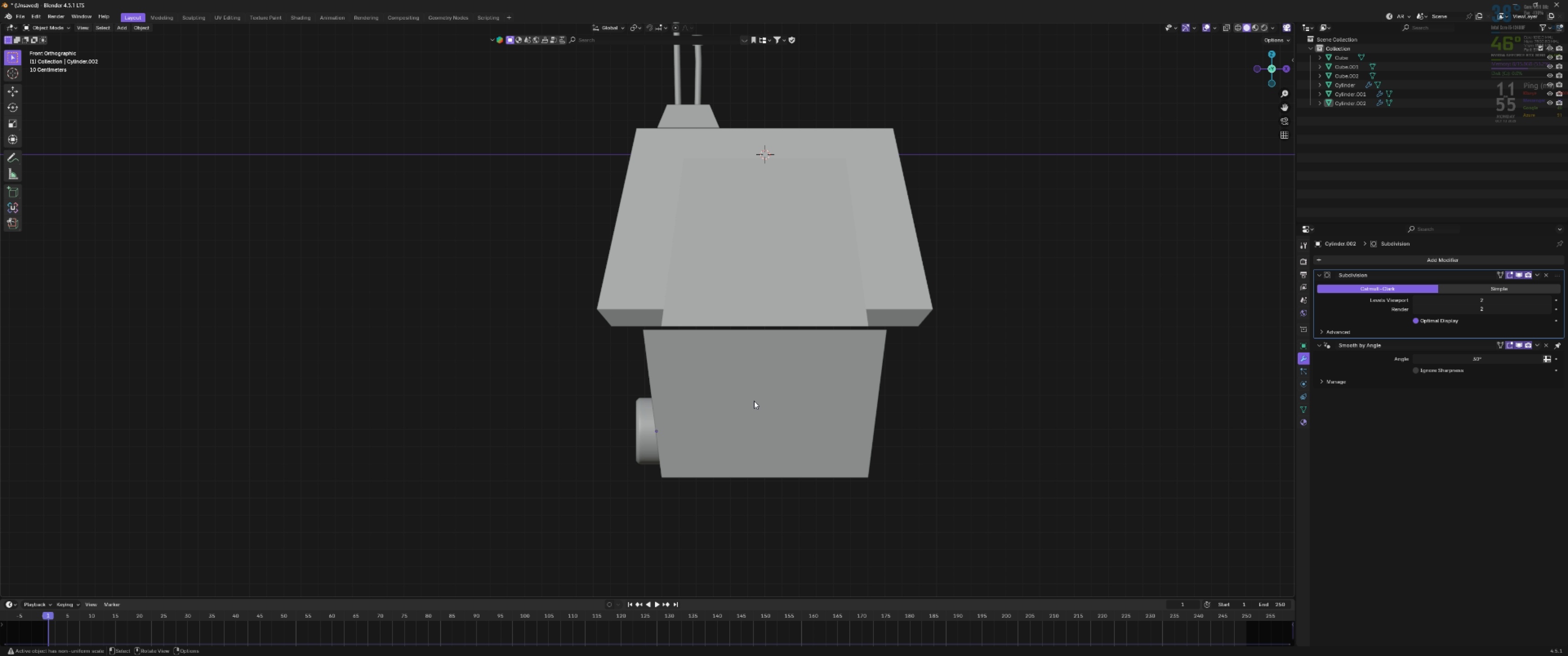 
scroll: coordinate [754, 401], scroll_direction: down, amount: 1.0
 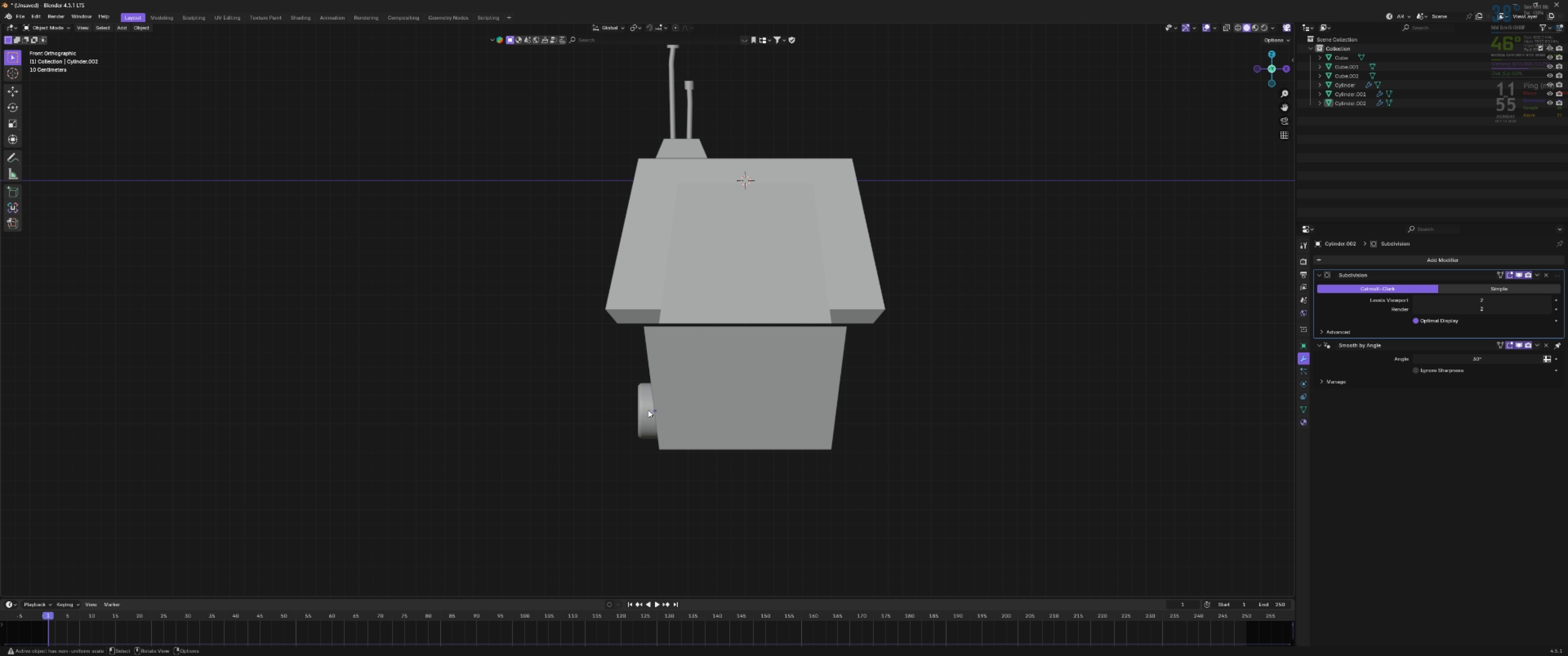 
left_click([647, 412])
 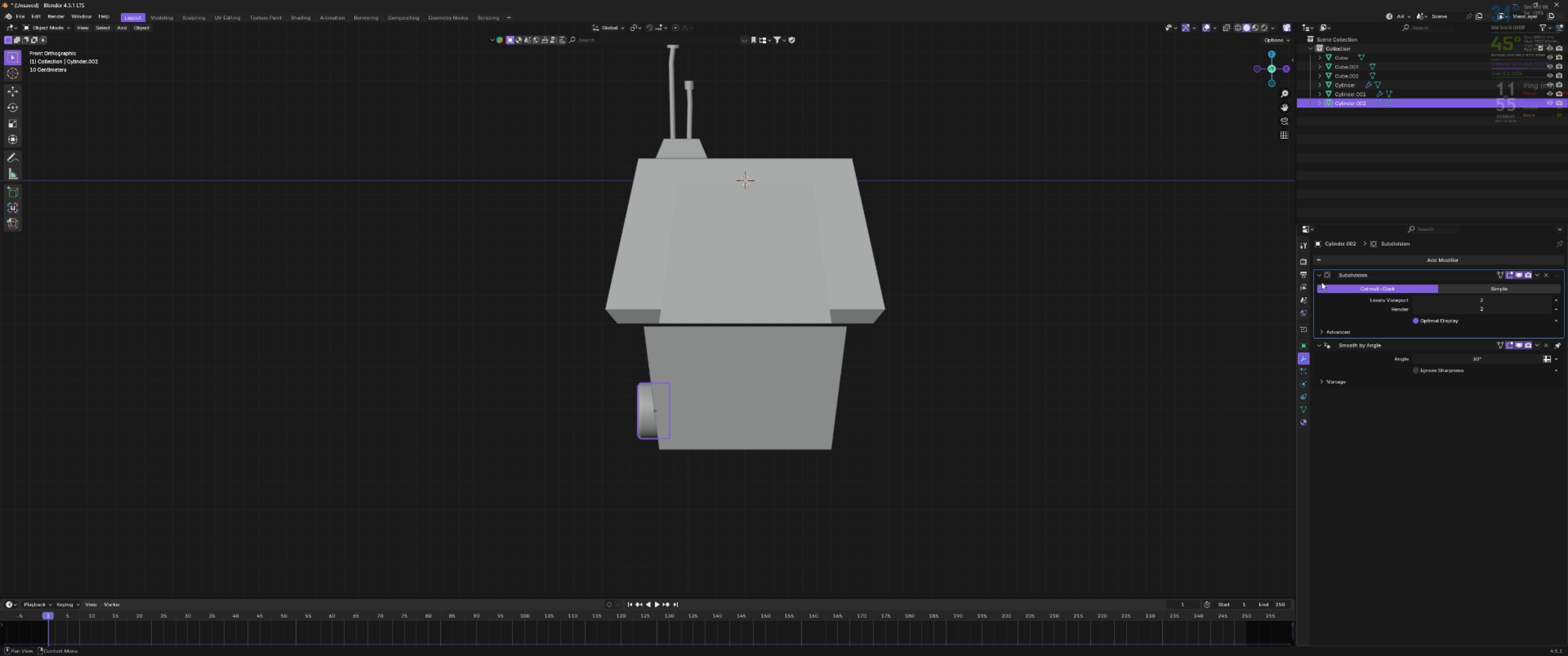 
left_click([1436, 227])
 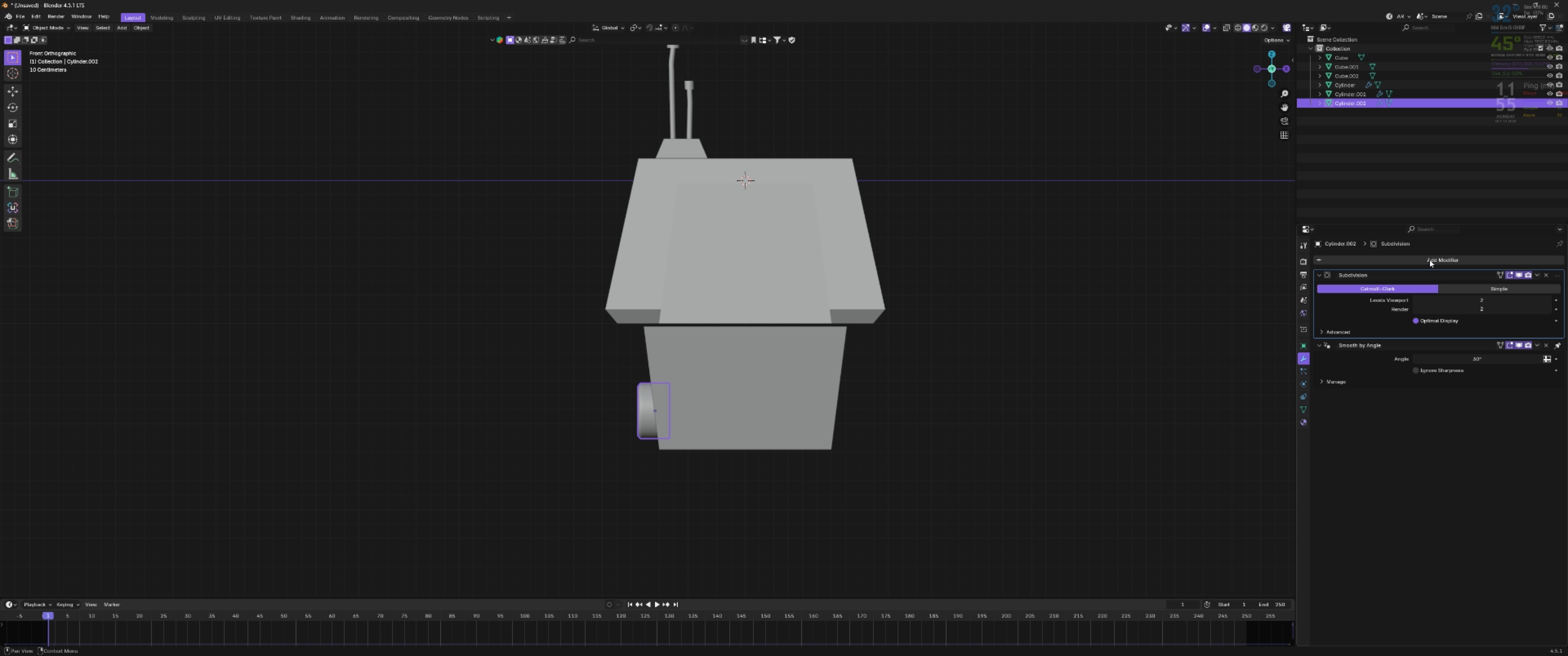 
double_click([1429, 260])
 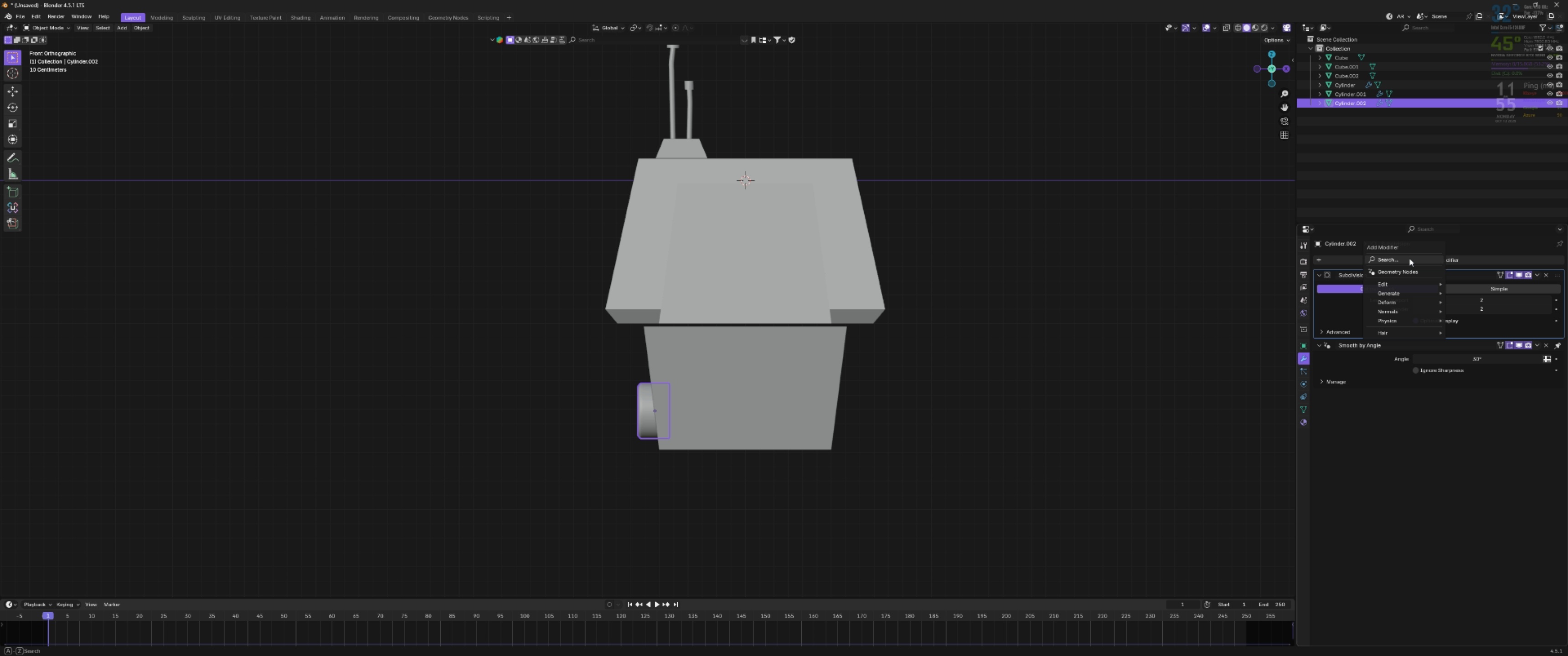 
left_click([1409, 258])
 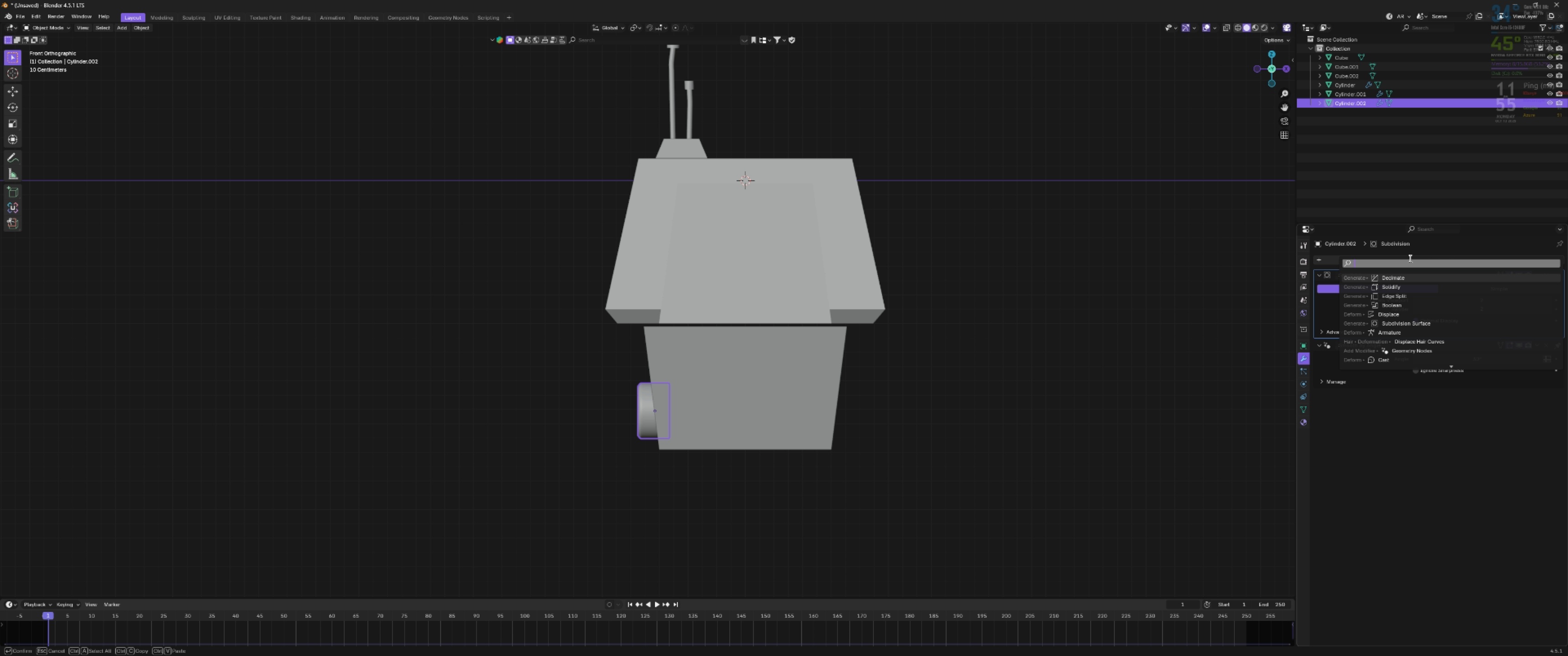 
type(mirr)
 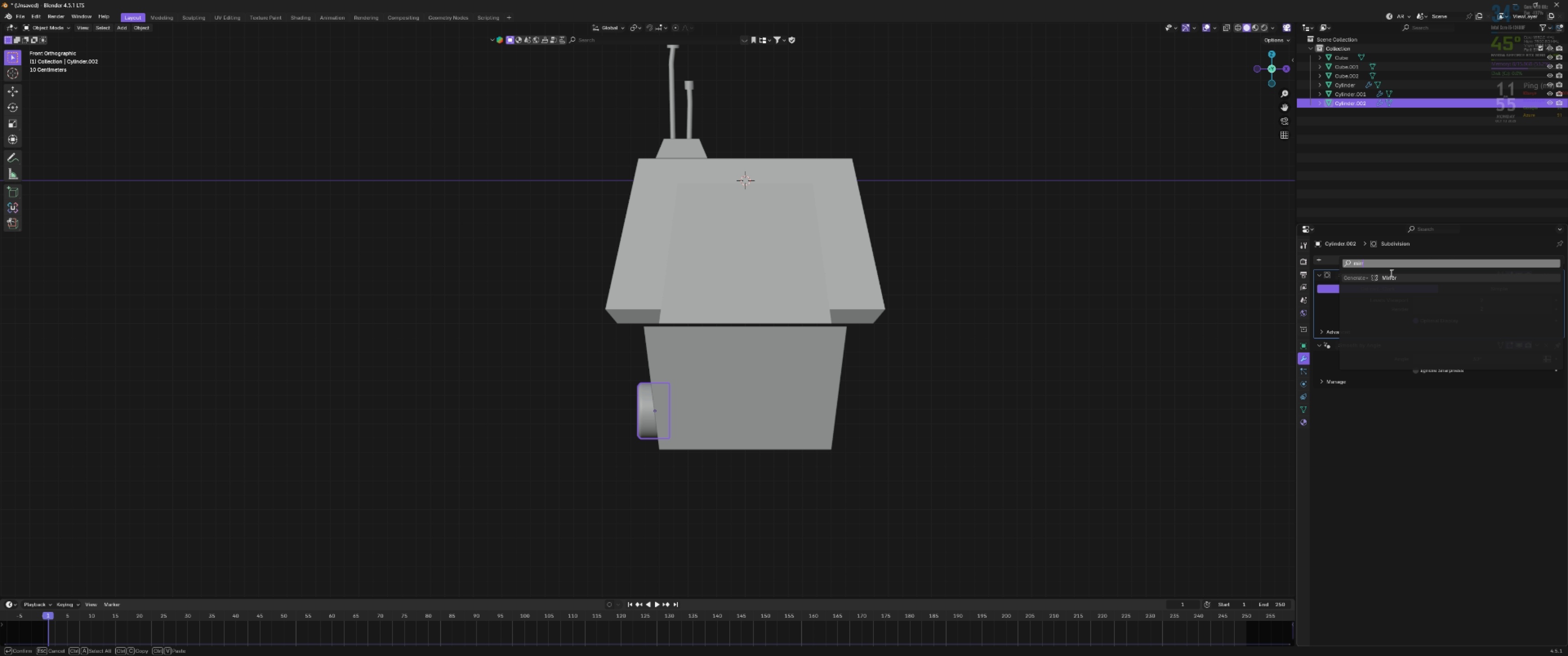 
left_click([1389, 274])
 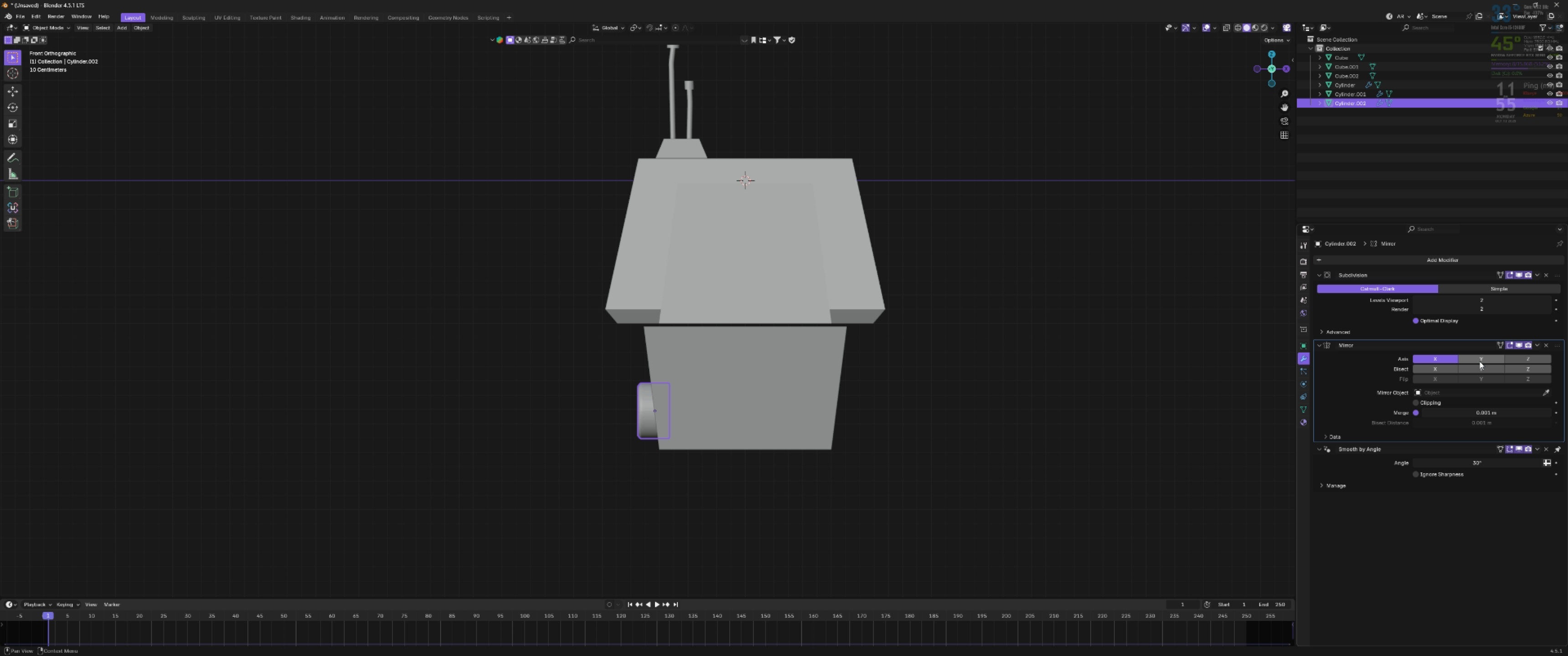 
mouse_move([1475, 337])
 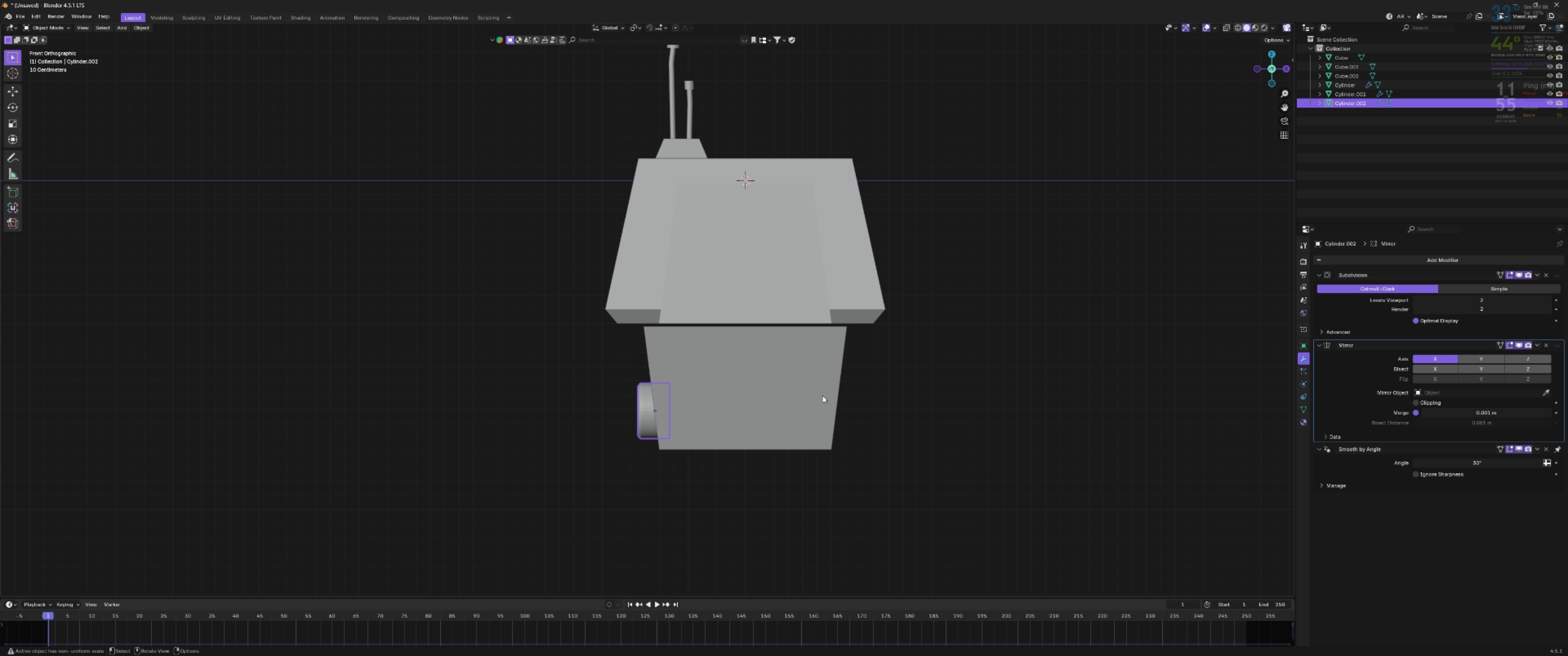 
scroll: coordinate [796, 400], scroll_direction: down, amount: 3.0
 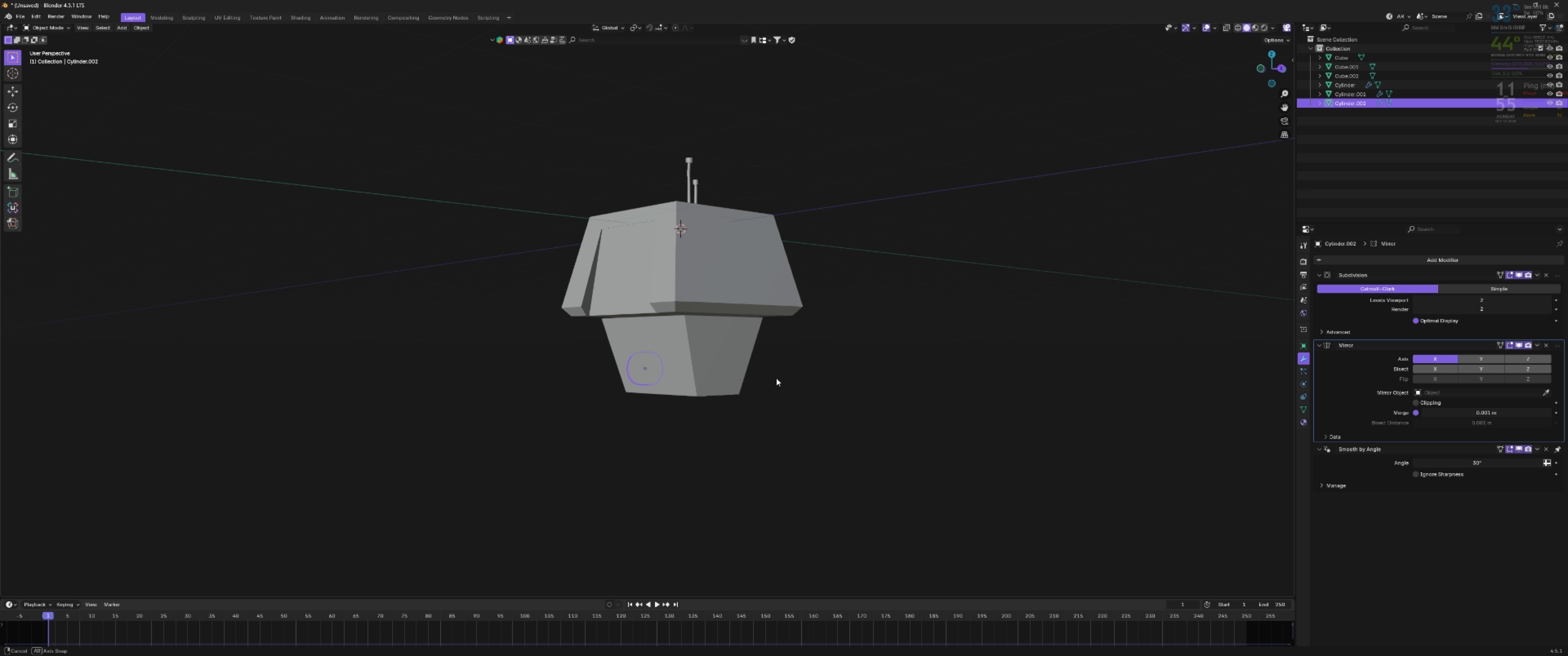 
scroll: coordinate [769, 377], scroll_direction: up, amount: 4.0
 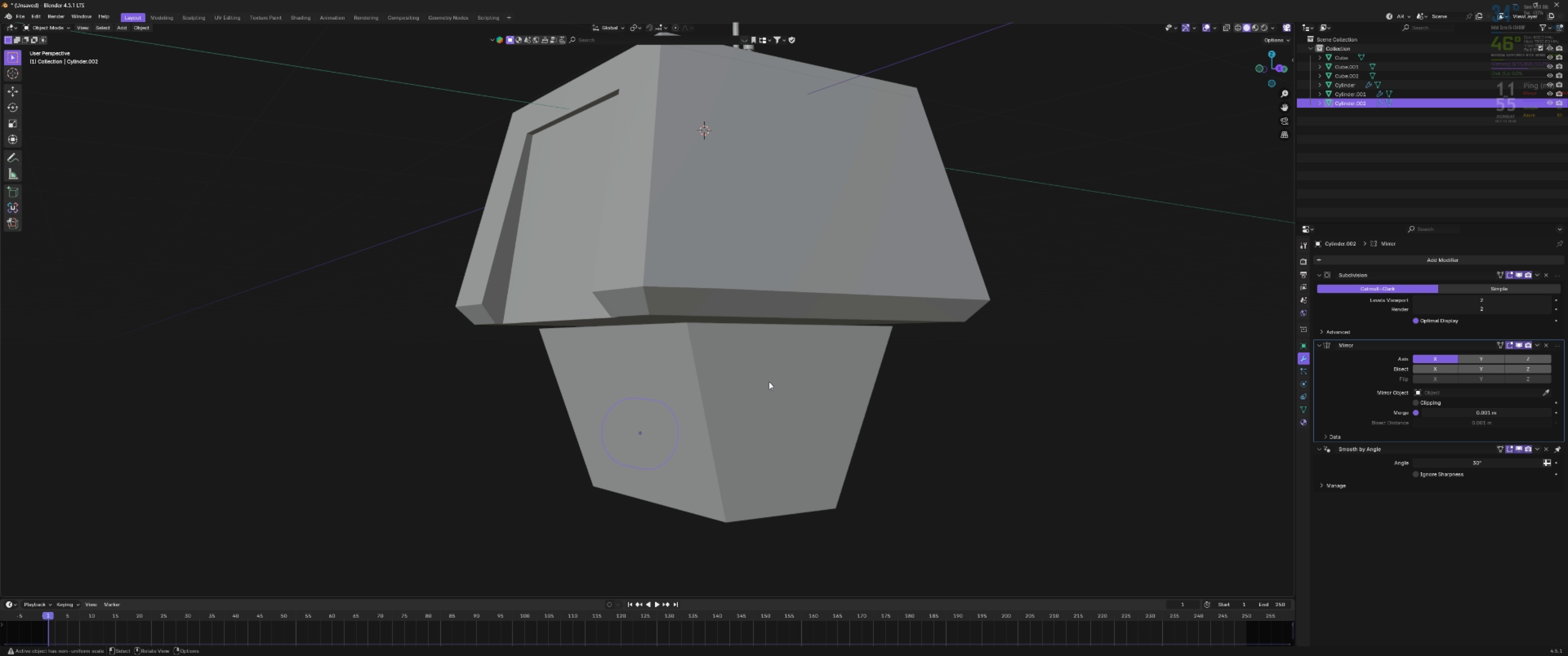 
key(Backquote)
 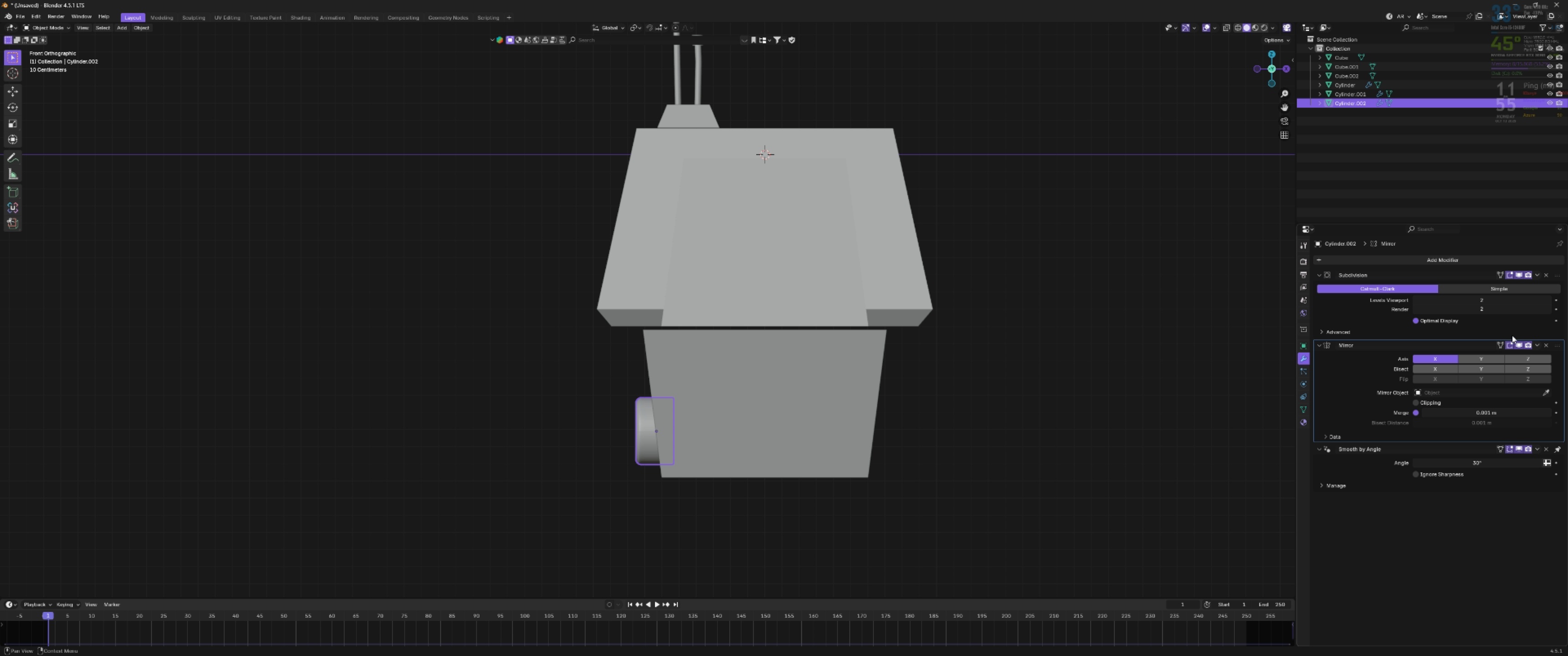 
wait(6.71)
 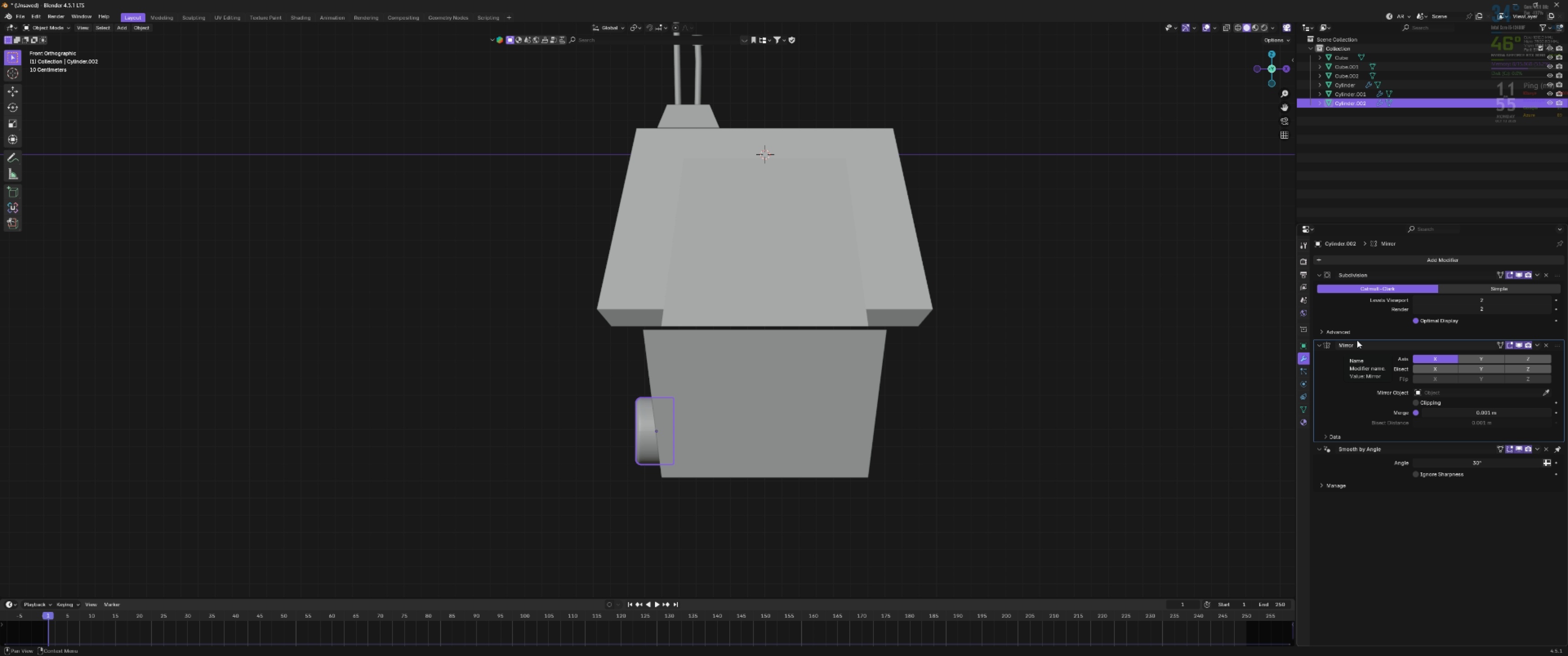 
left_click_drag(start_coordinate=[1562, 343], to_coordinate=[1532, 502])
 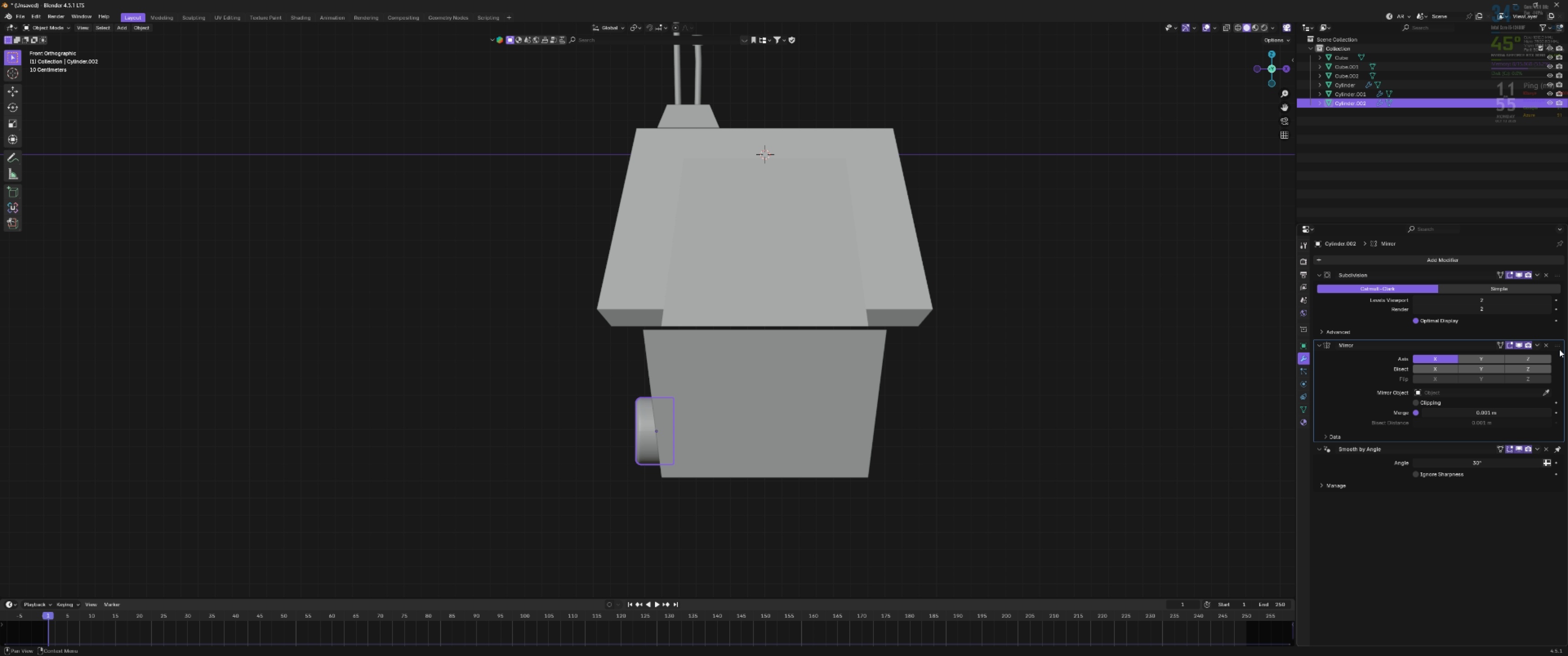 
left_click_drag(start_coordinate=[1559, 349], to_coordinate=[1563, 540])
 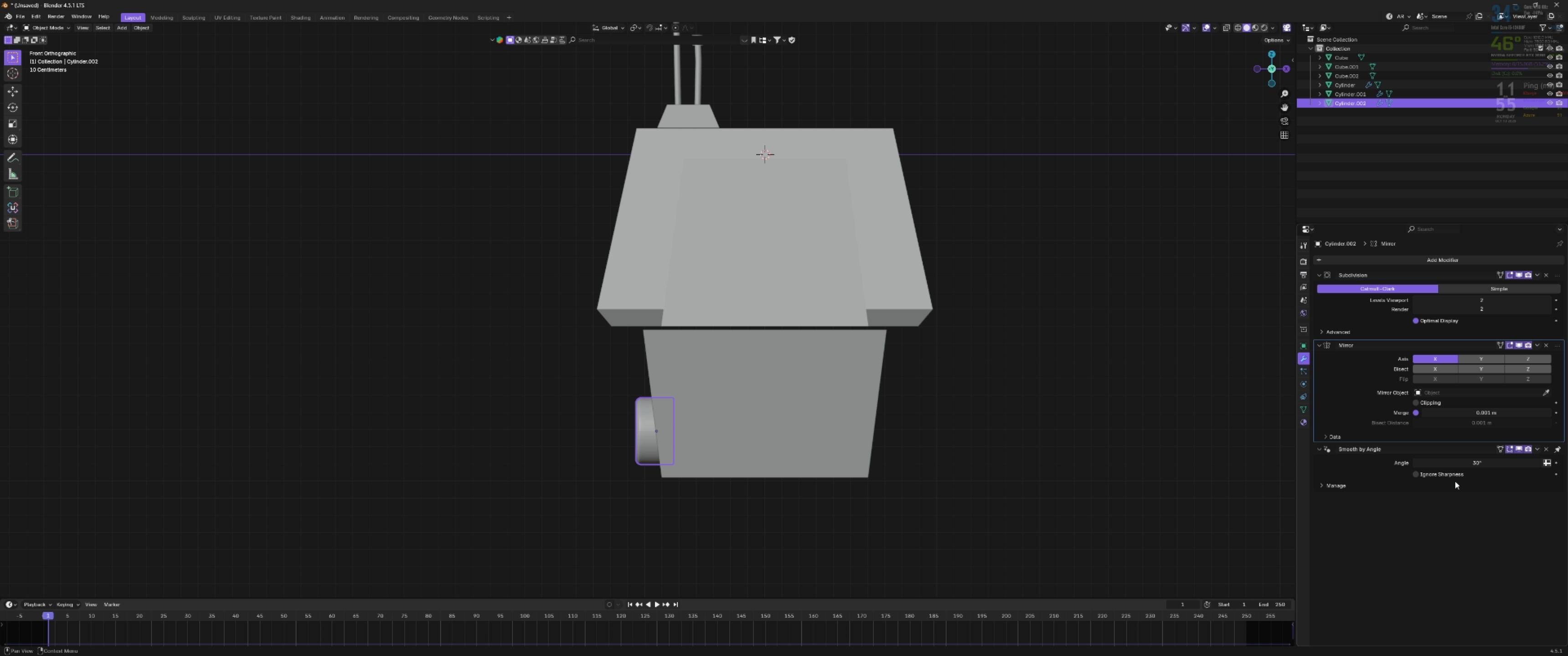 
left_click([1484, 463])
 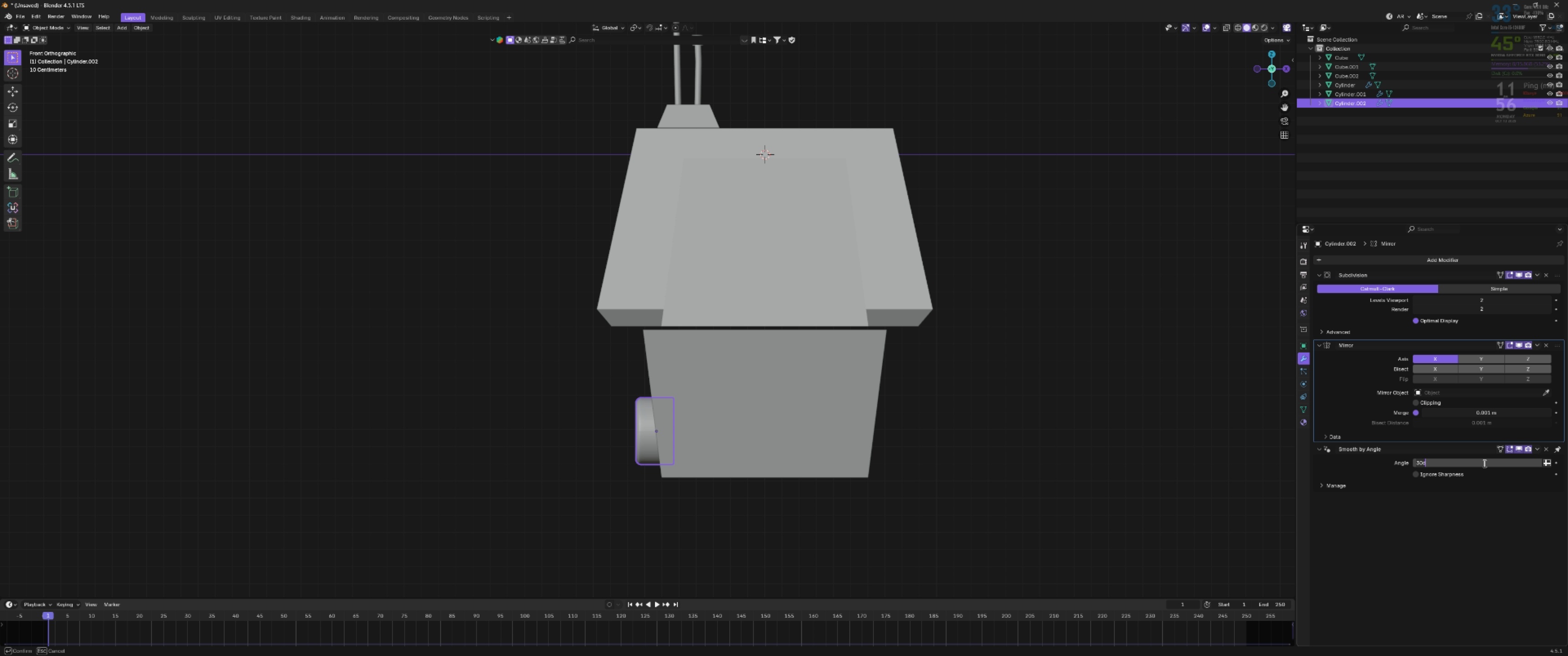 
type(60)
 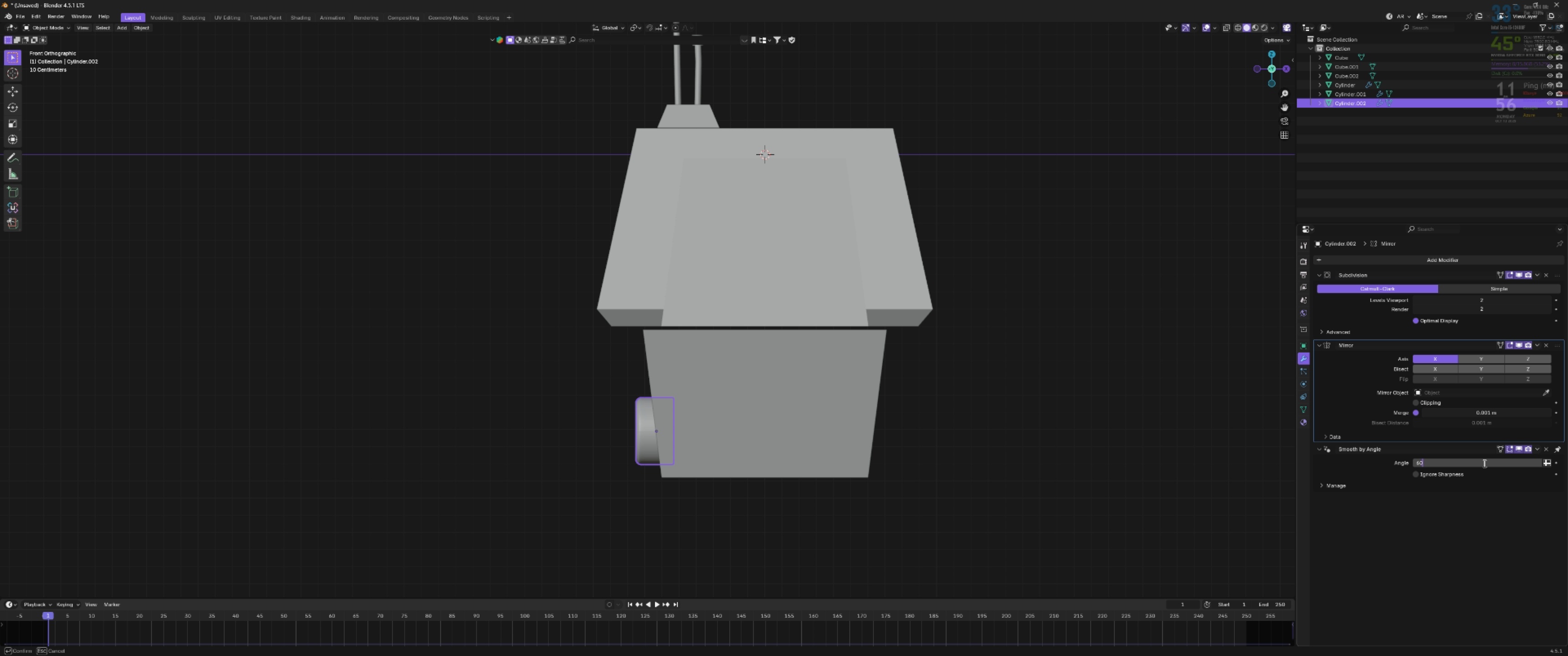 
key(Enter)
 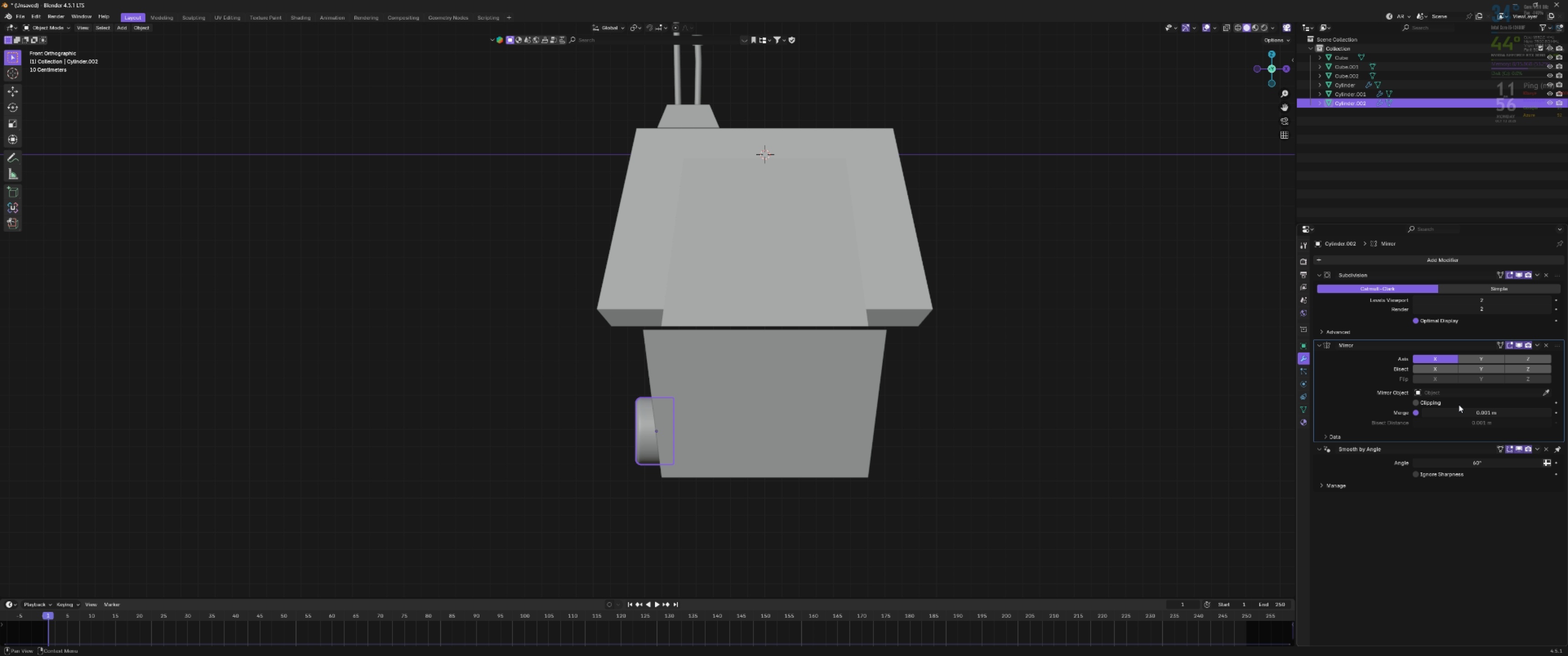 
mouse_move([1449, 396])
 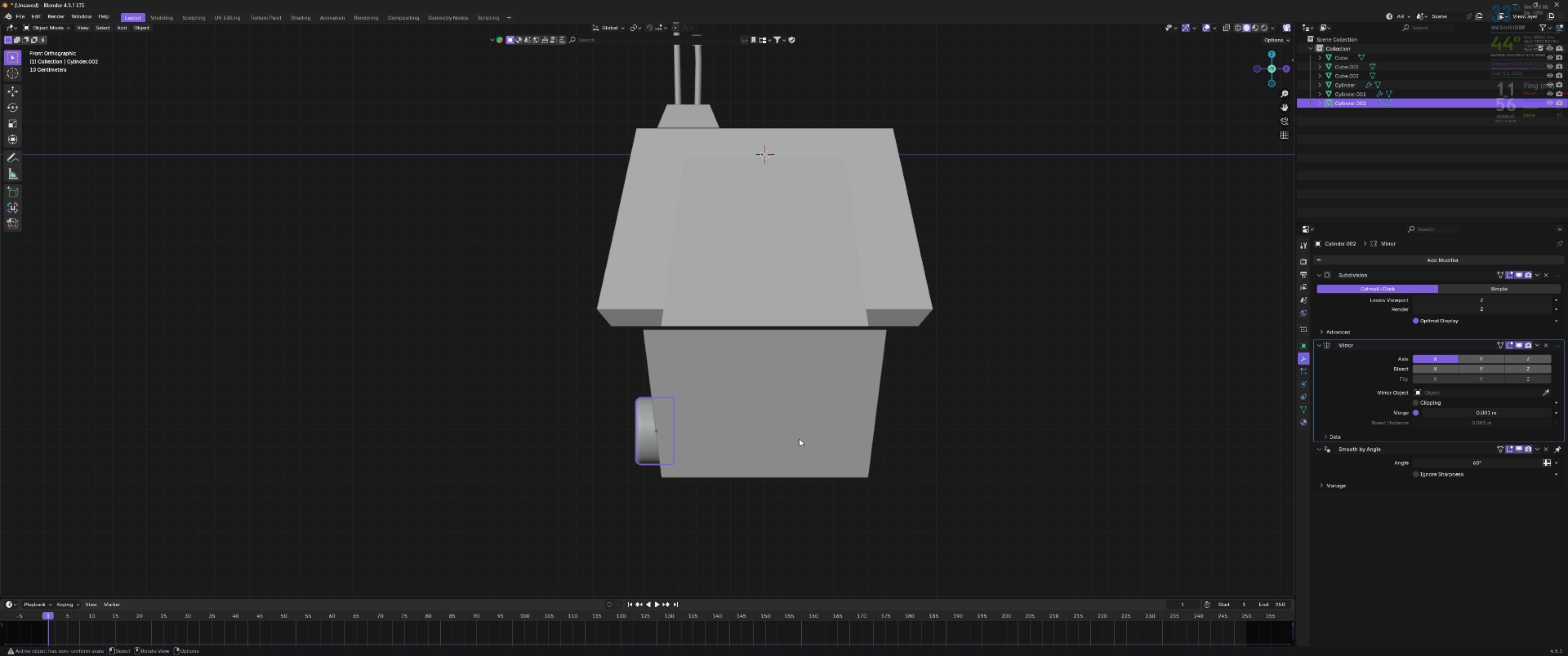 
key(Slash)
 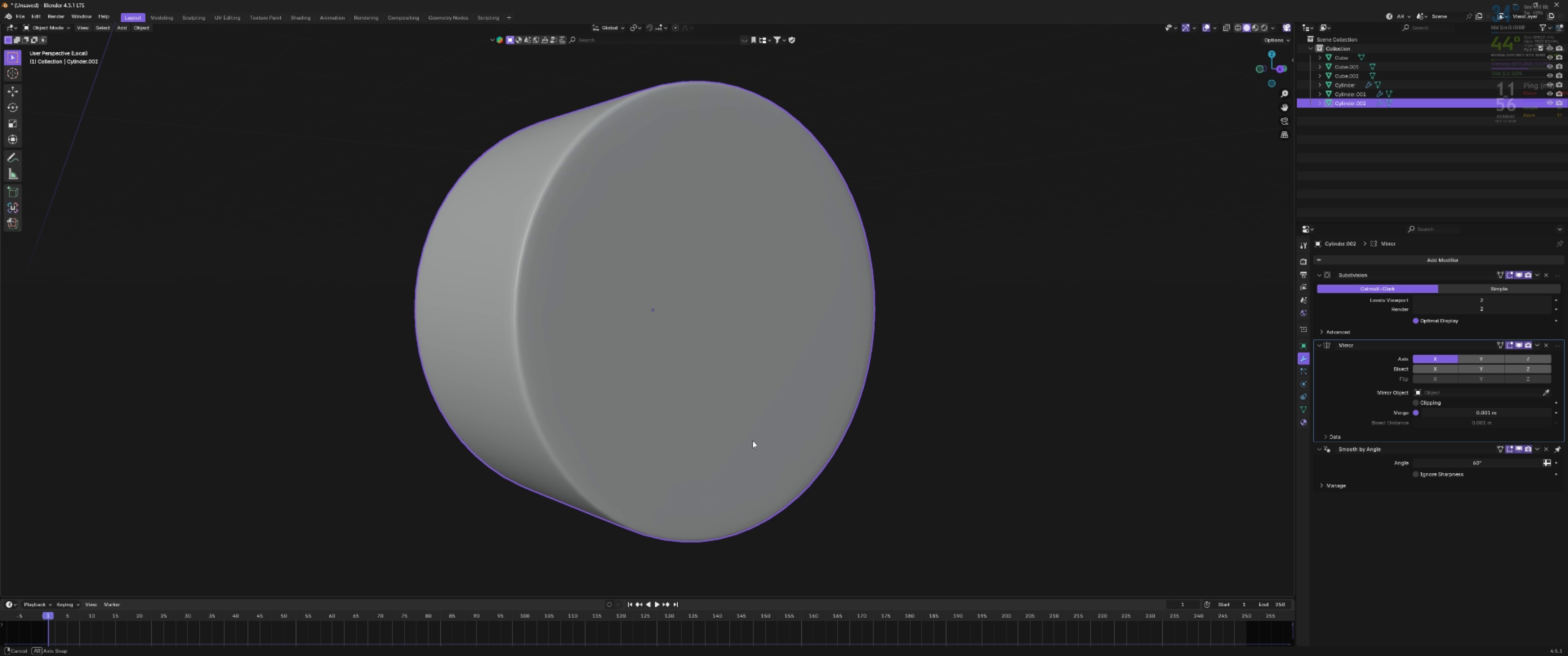 
key(Slash)
 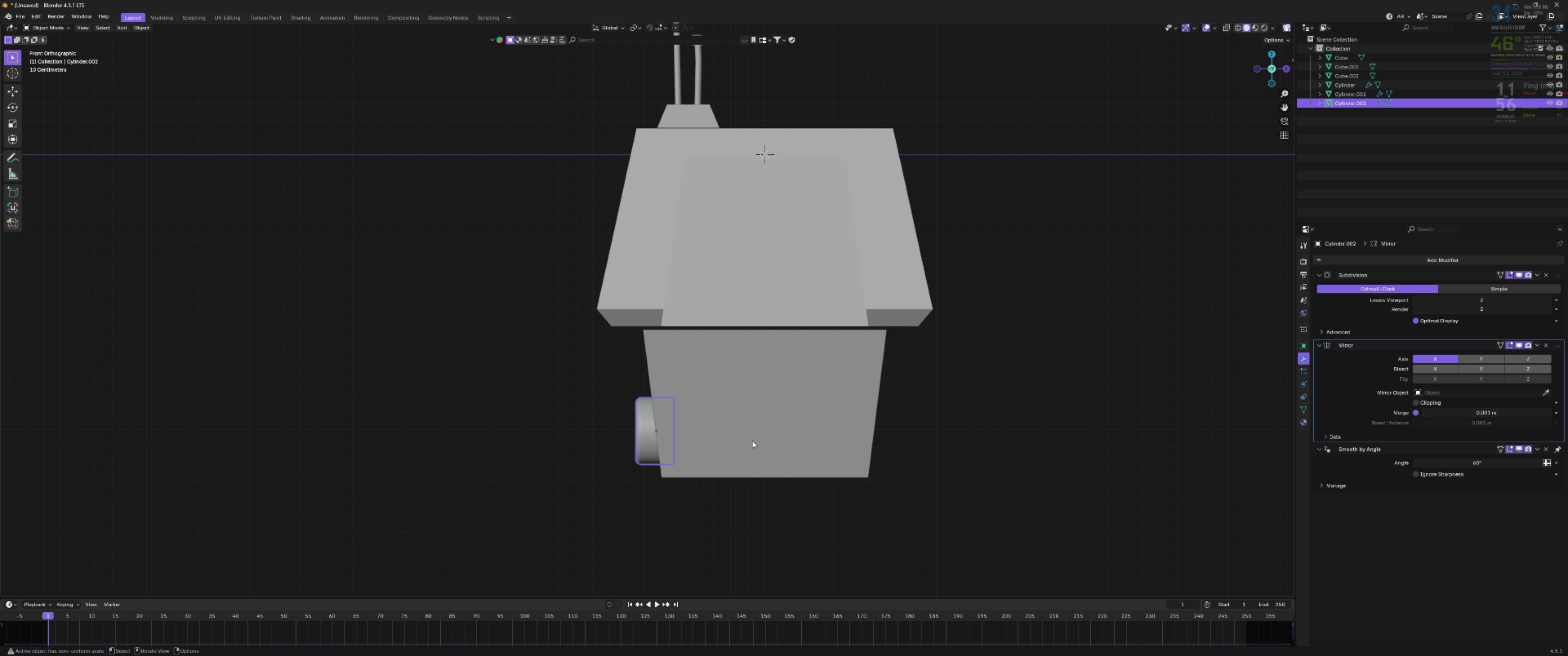 
scroll: coordinate [754, 441], scroll_direction: down, amount: 4.0
 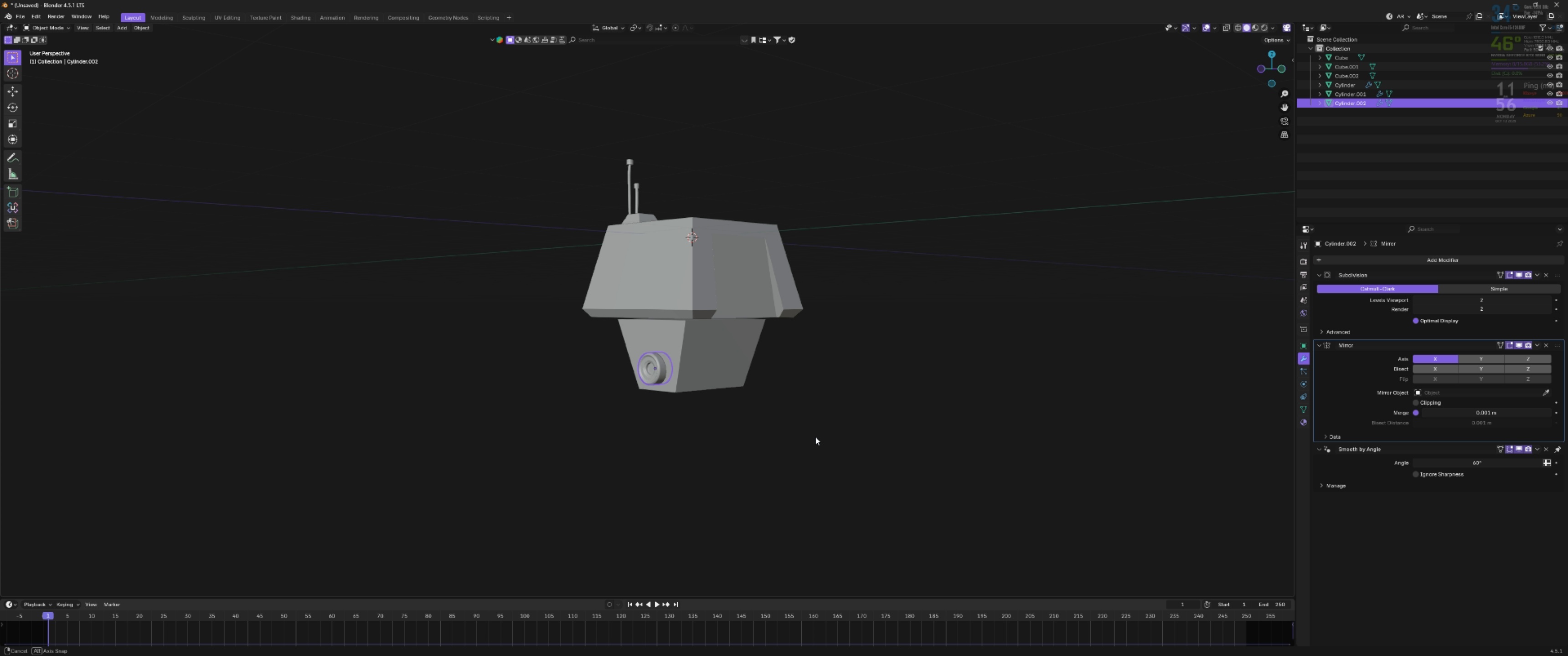 
scroll: coordinate [818, 436], scroll_direction: up, amount: 2.0
 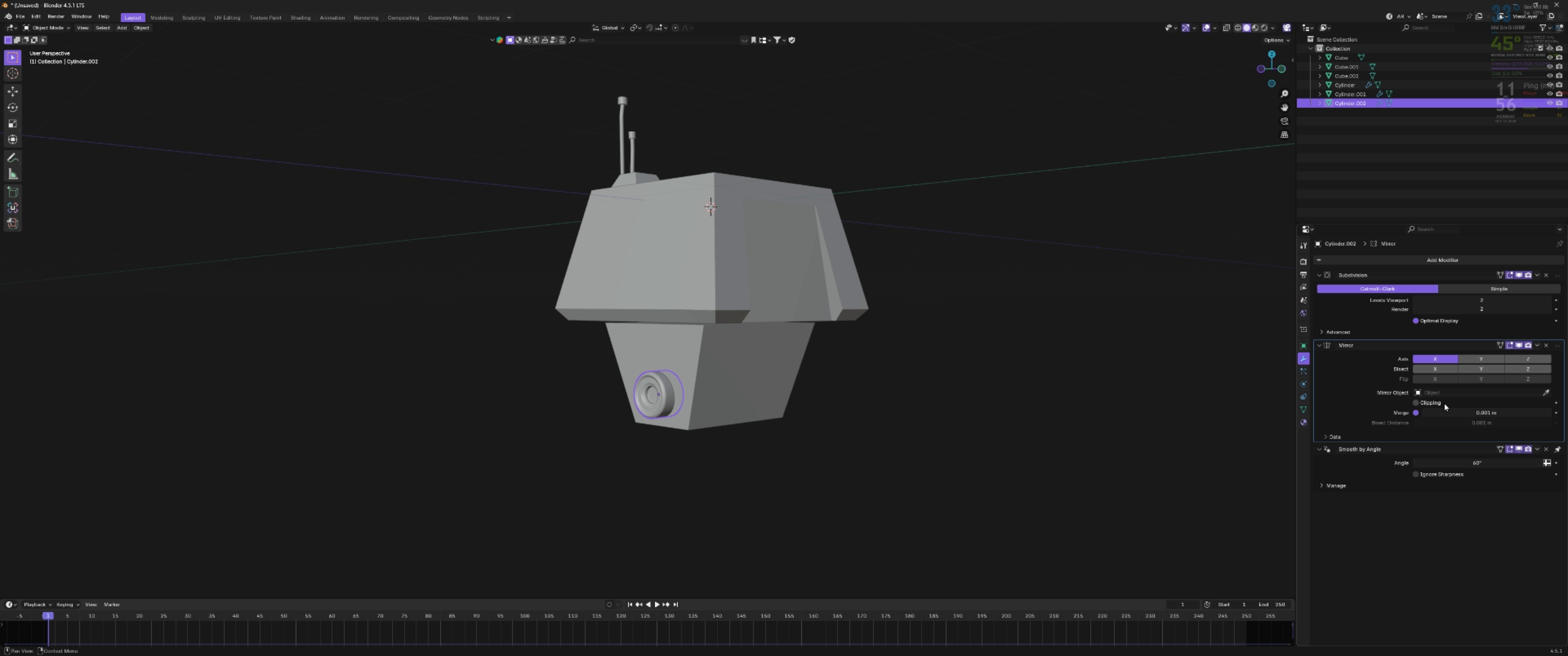 
left_click([1547, 392])
 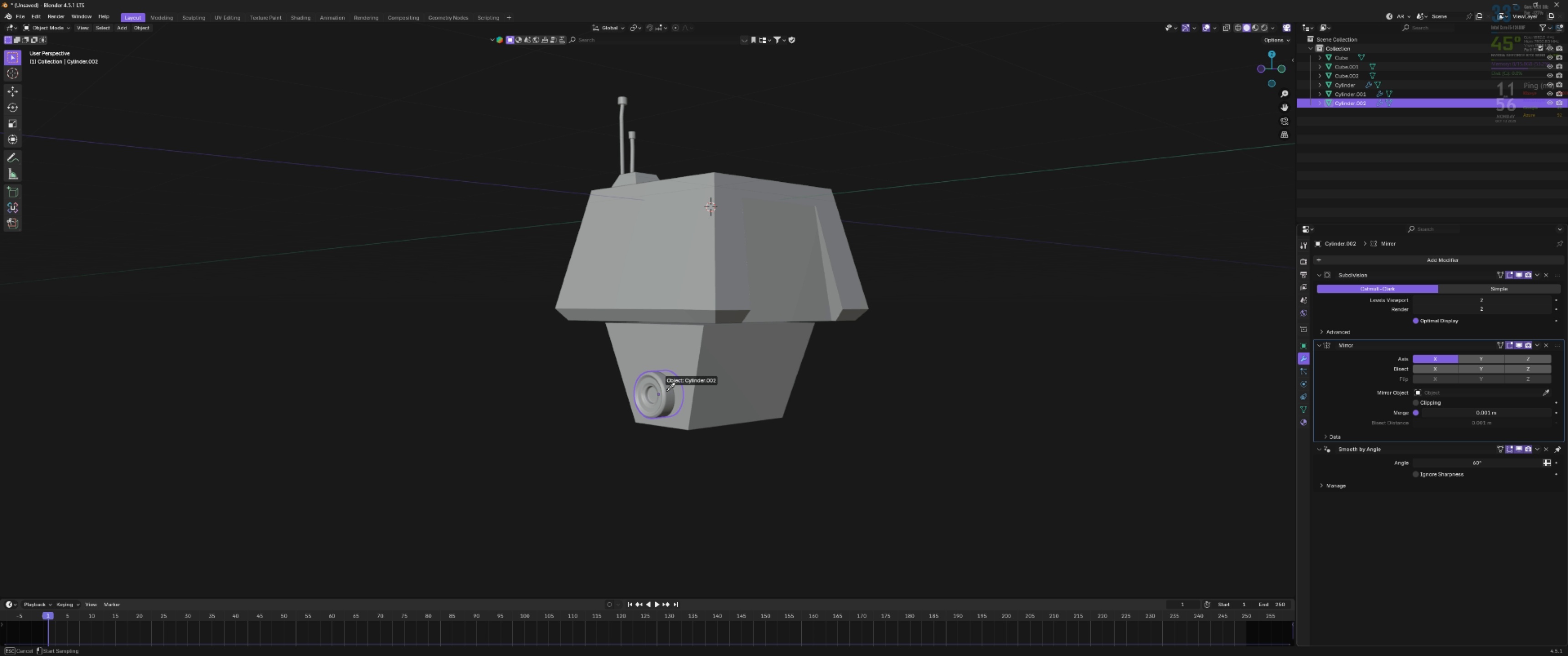 
left_click([667, 390])
 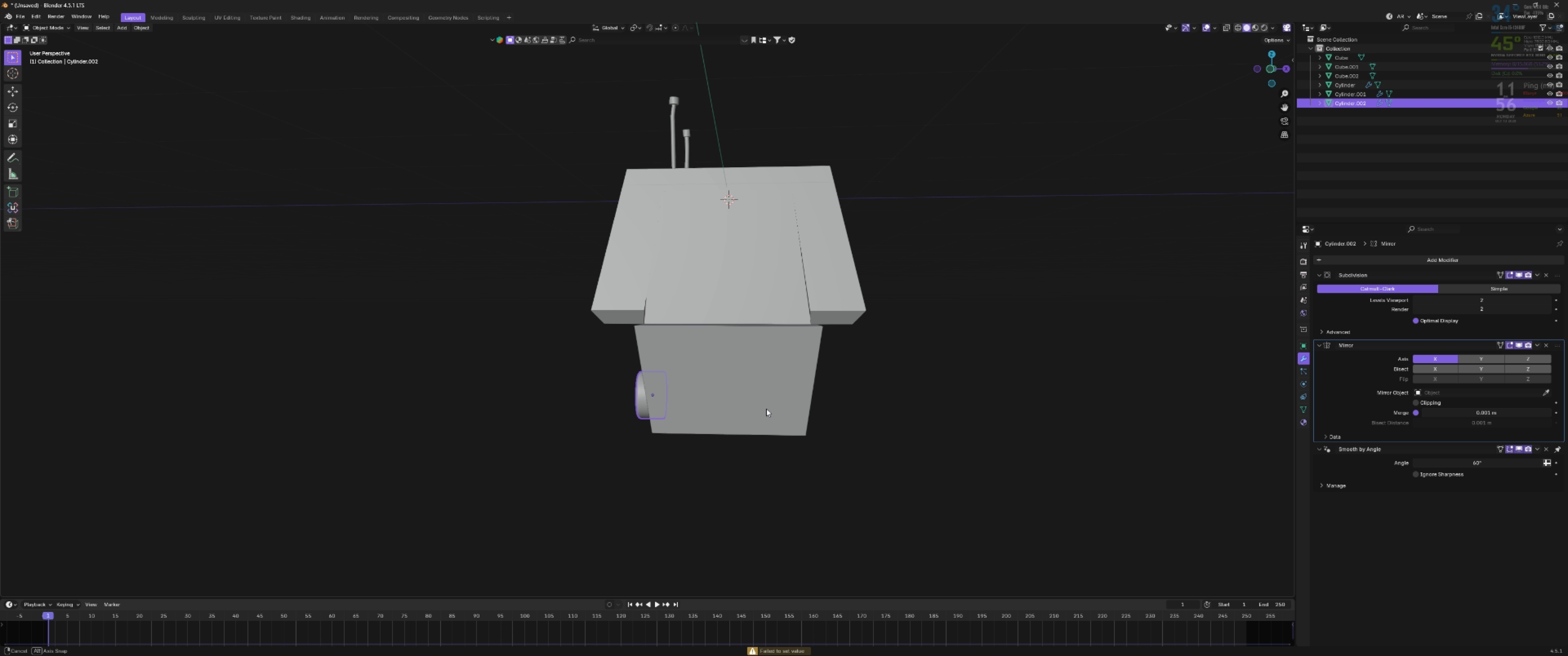 
scroll: coordinate [764, 409], scroll_direction: up, amount: 2.0
 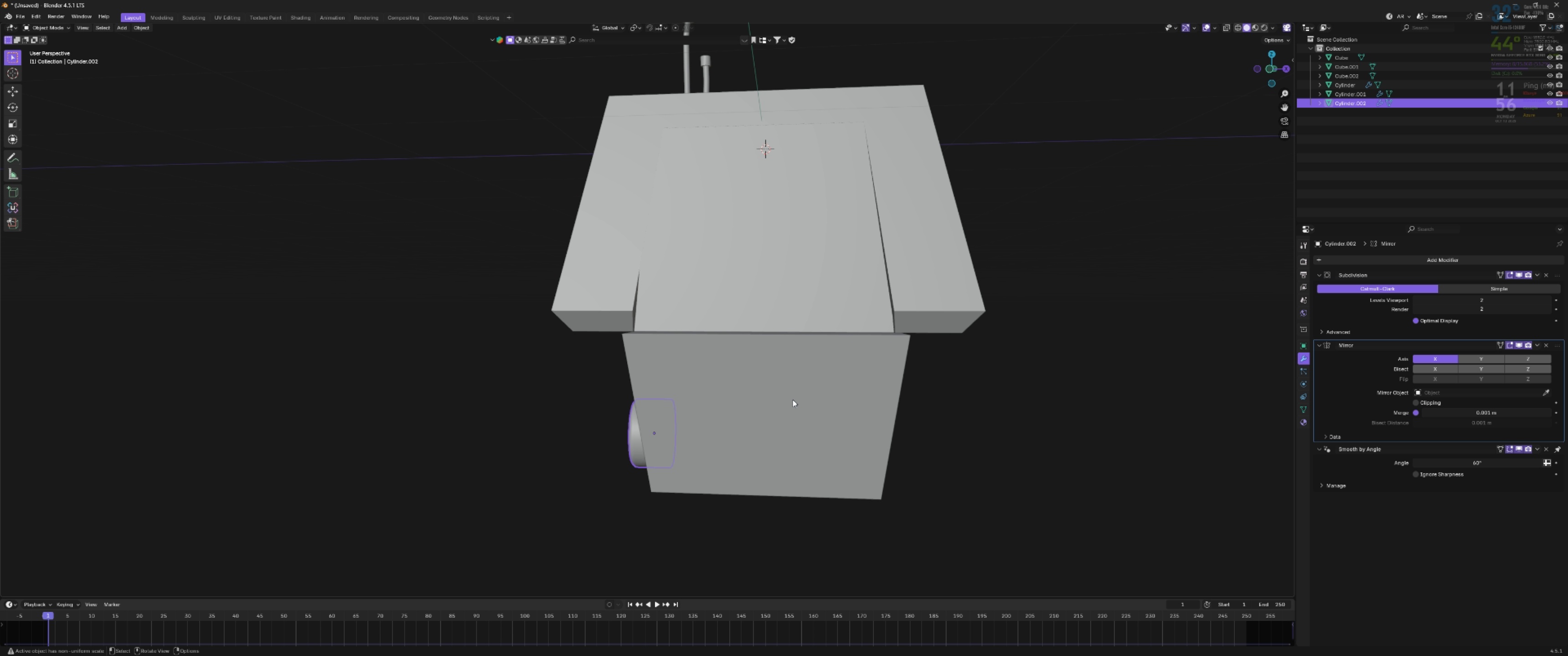 
wait(6.0)
 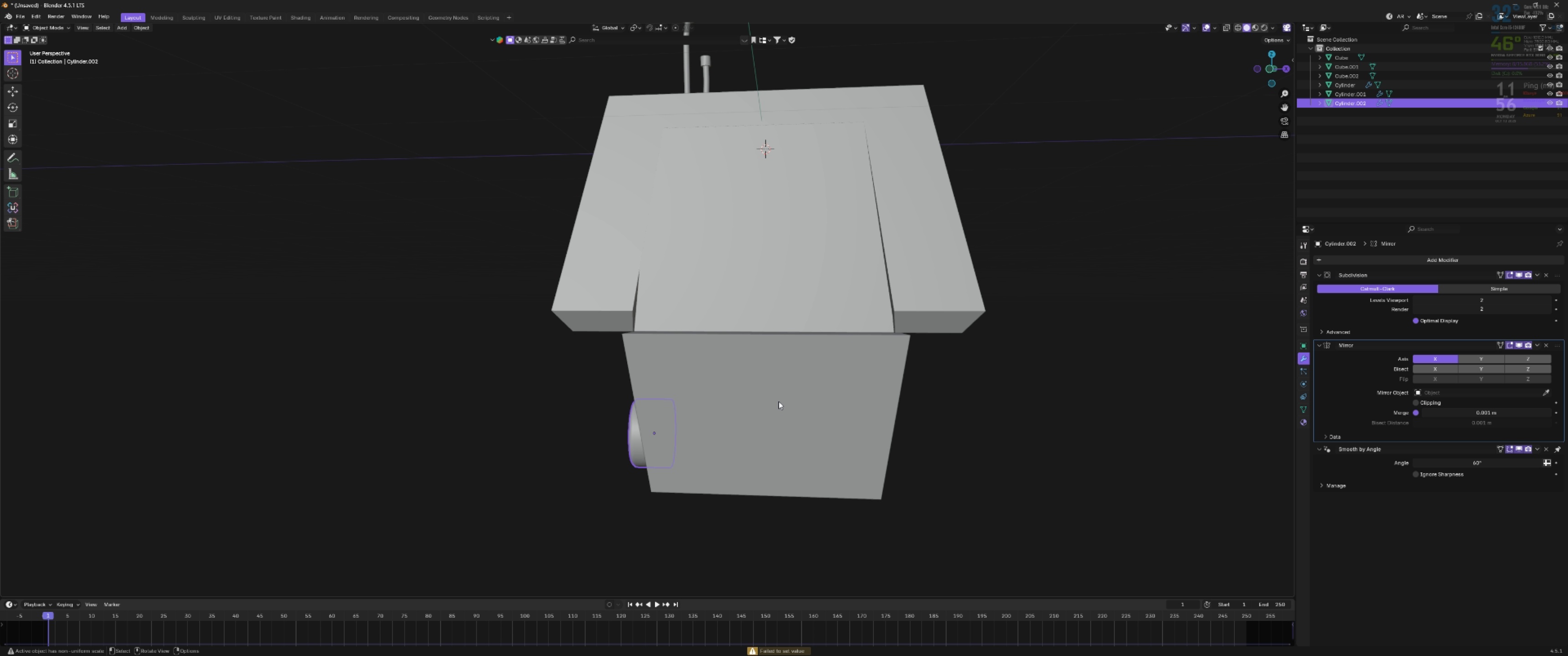 
left_click([1430, 370])
 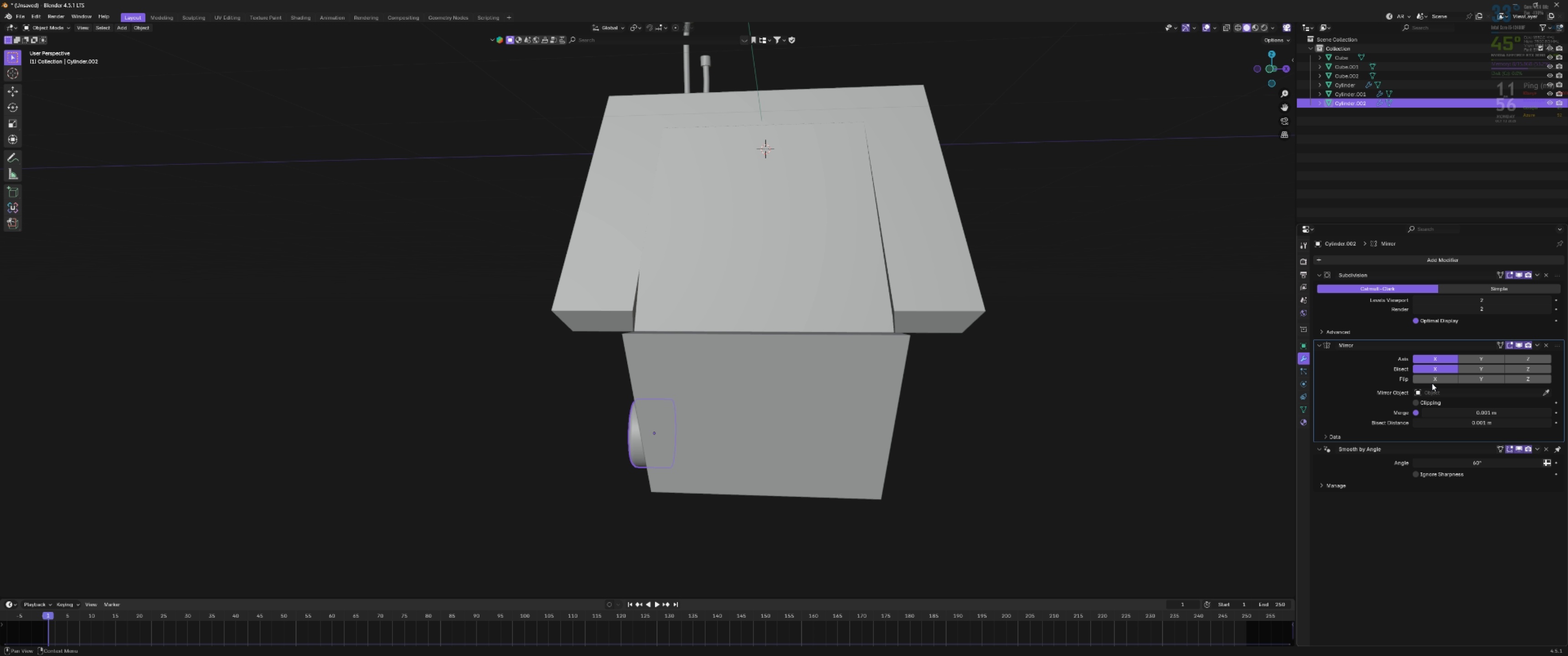 
left_click([1432, 383])
 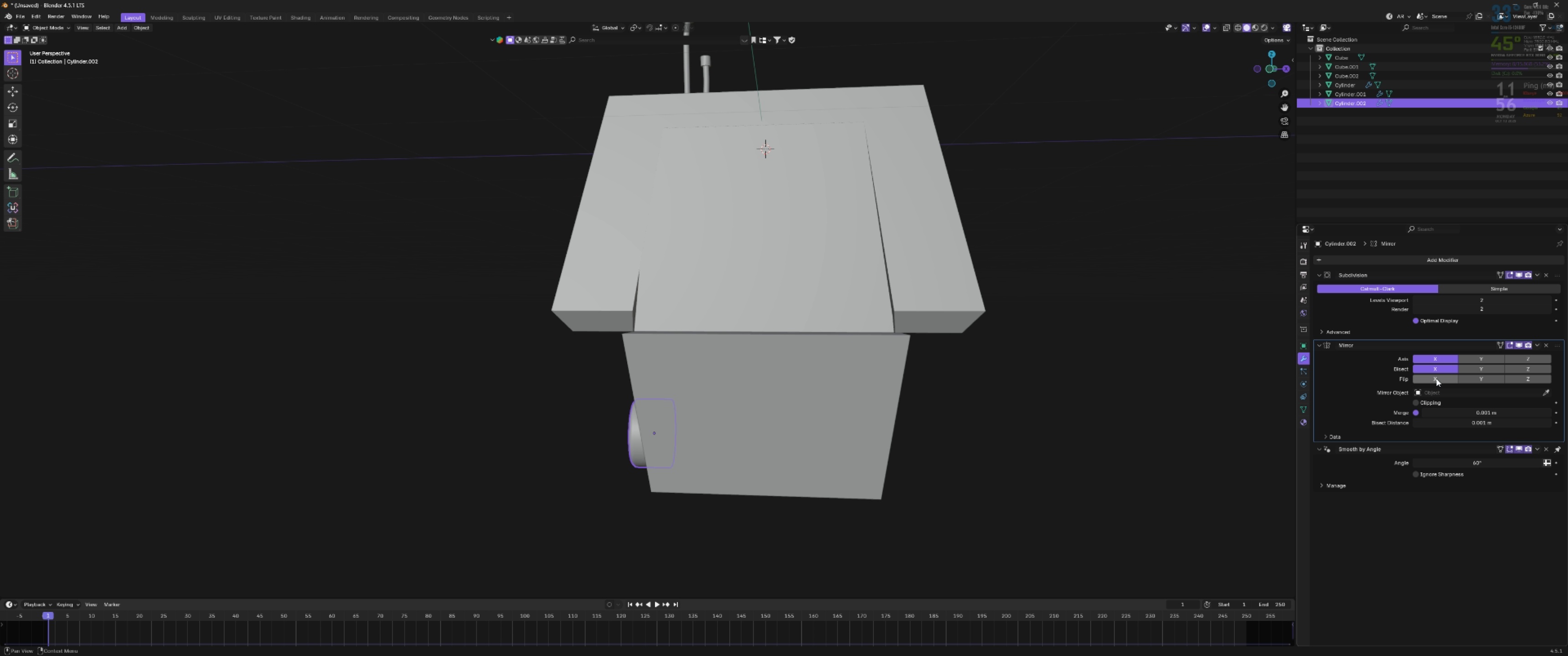 
left_click([1436, 379])
 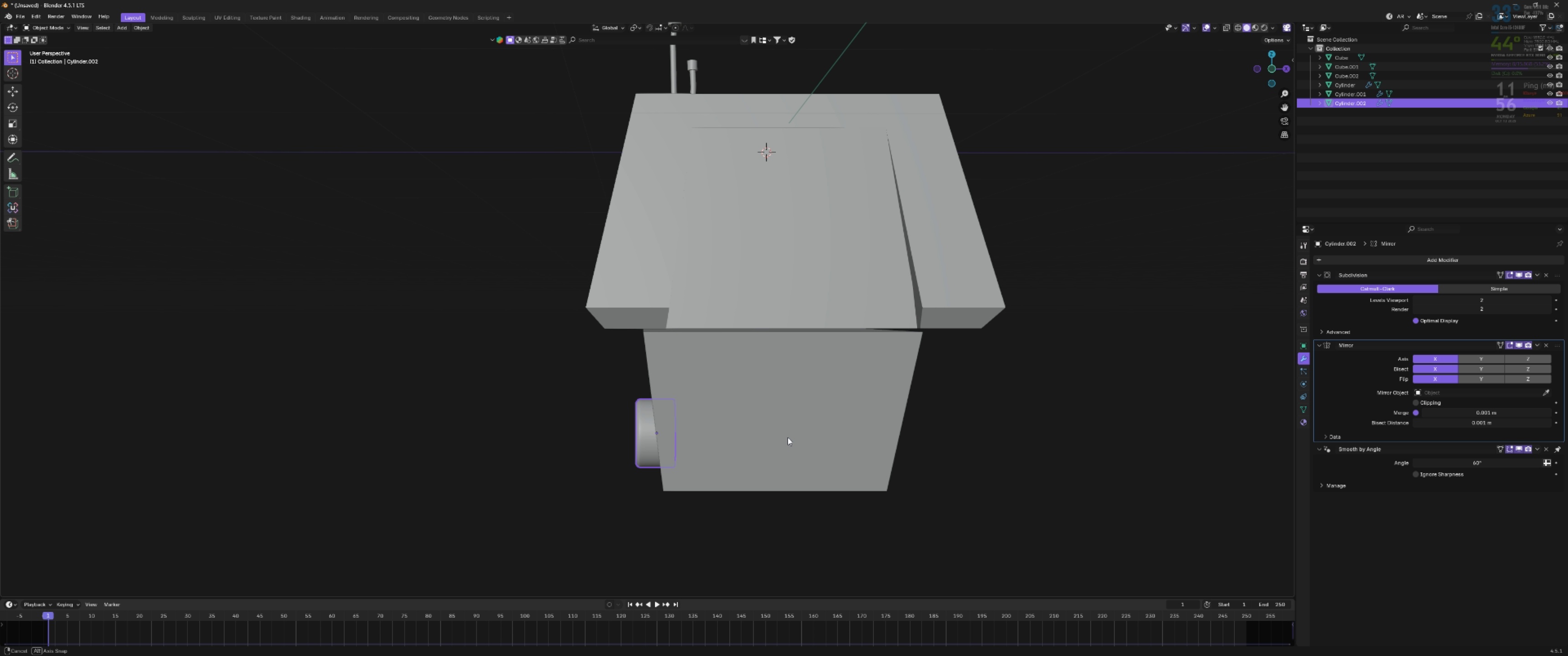 
scroll: coordinate [823, 436], scroll_direction: up, amount: 2.0
 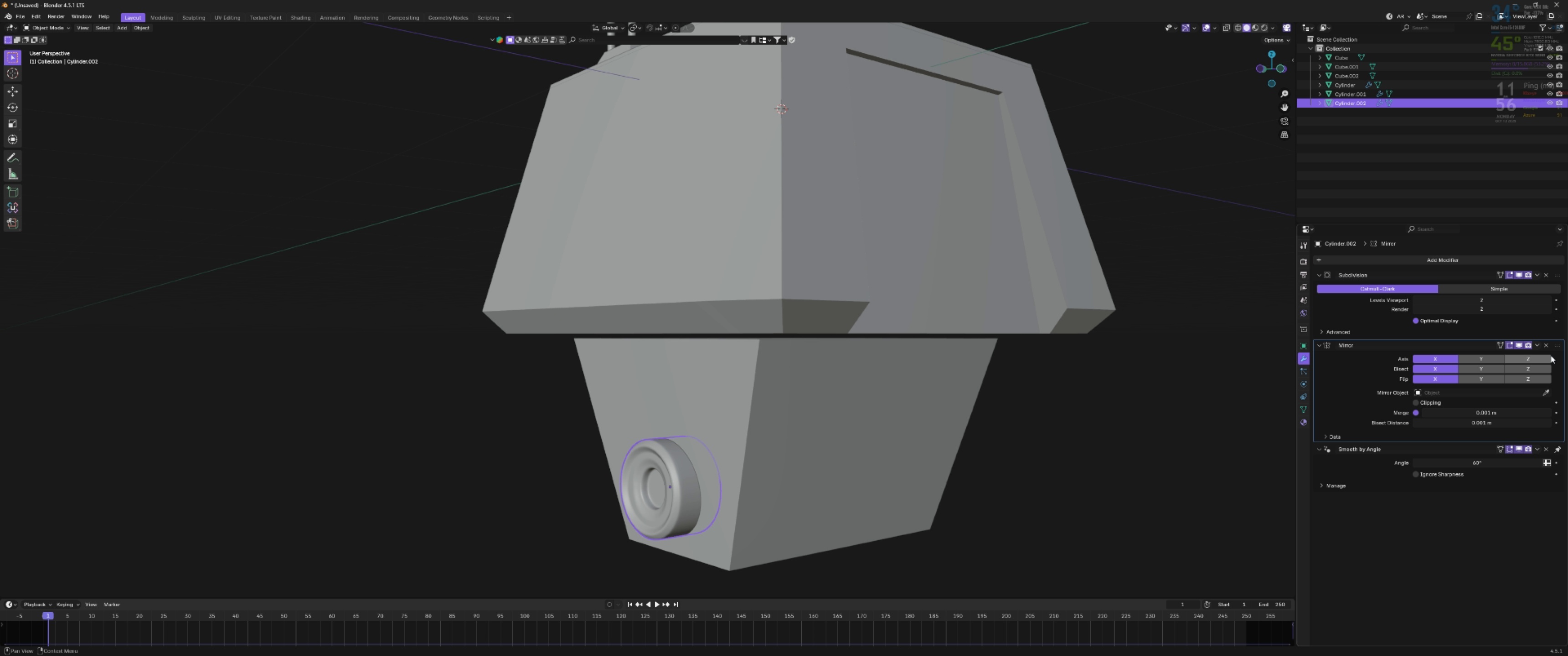 
left_click([1547, 343])
 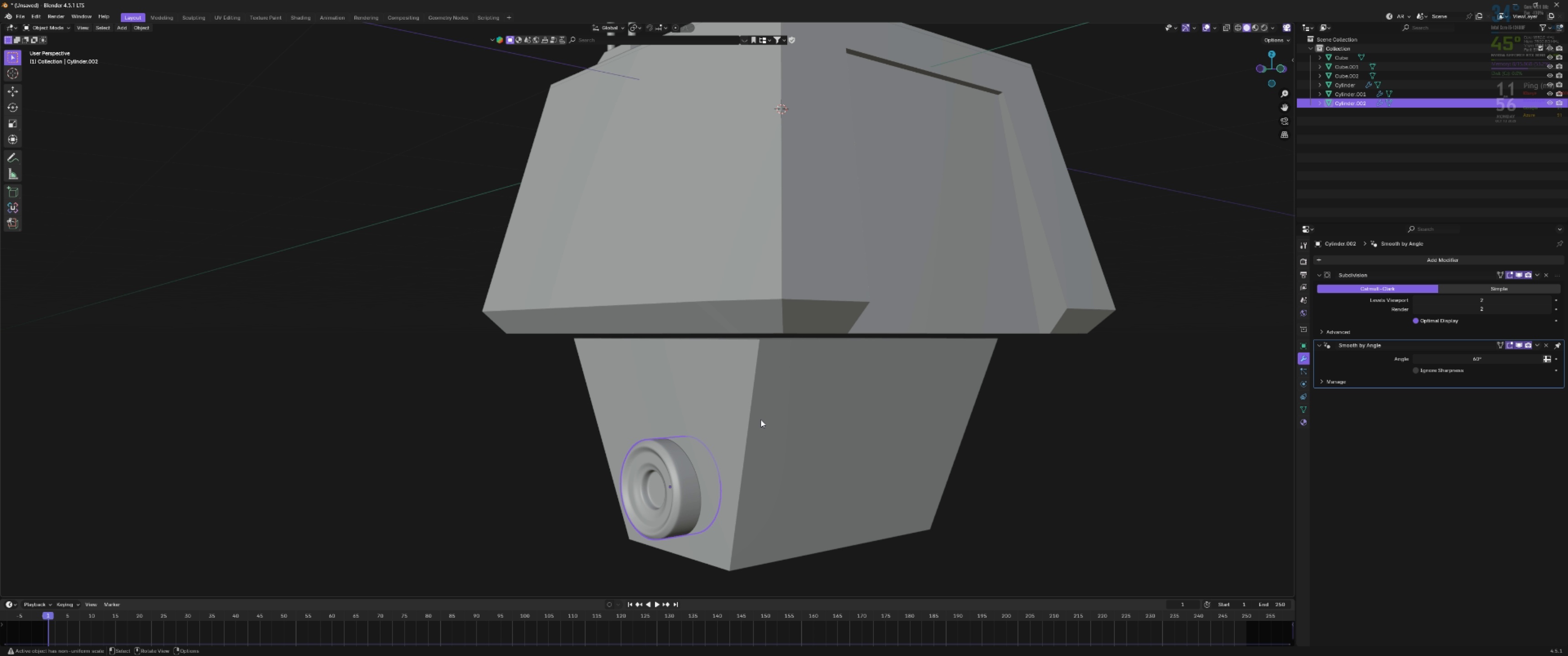 
scroll: coordinate [781, 421], scroll_direction: down, amount: 2.0
 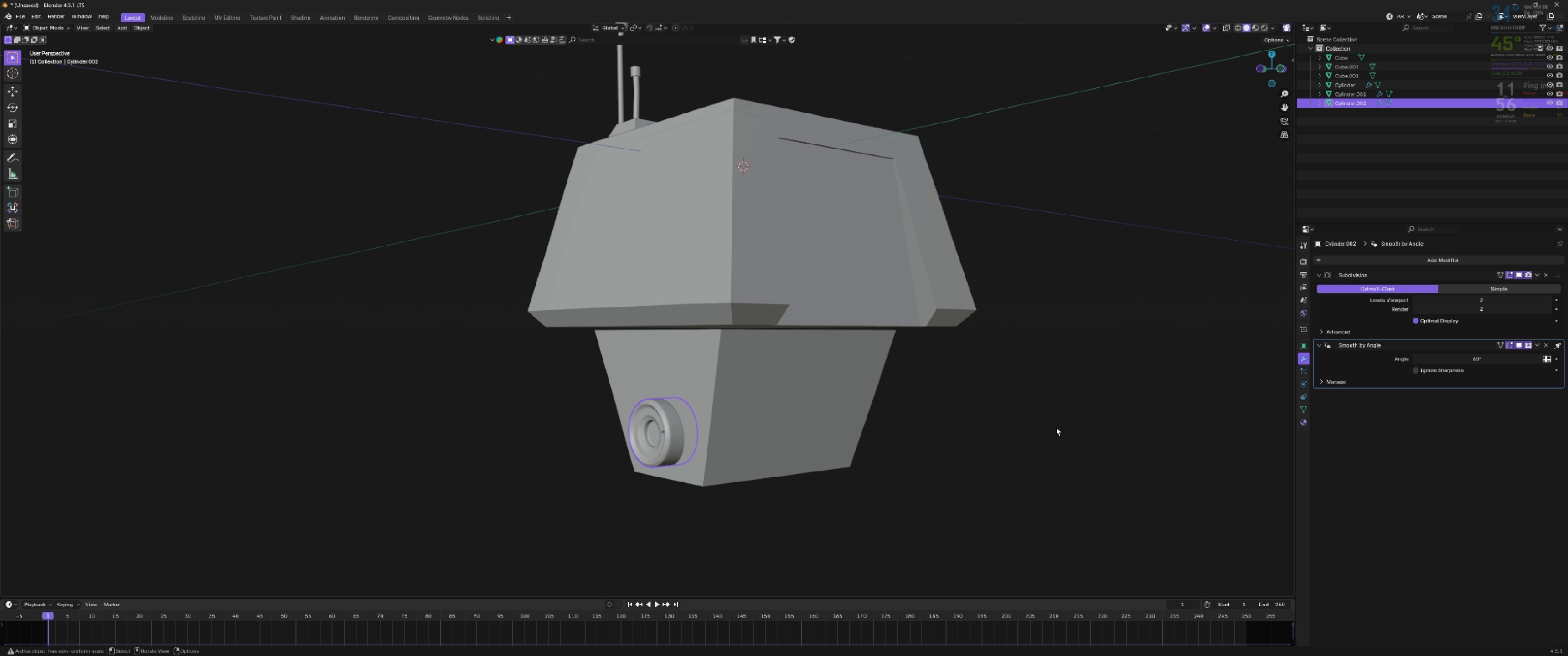 
left_click([1056, 427])
 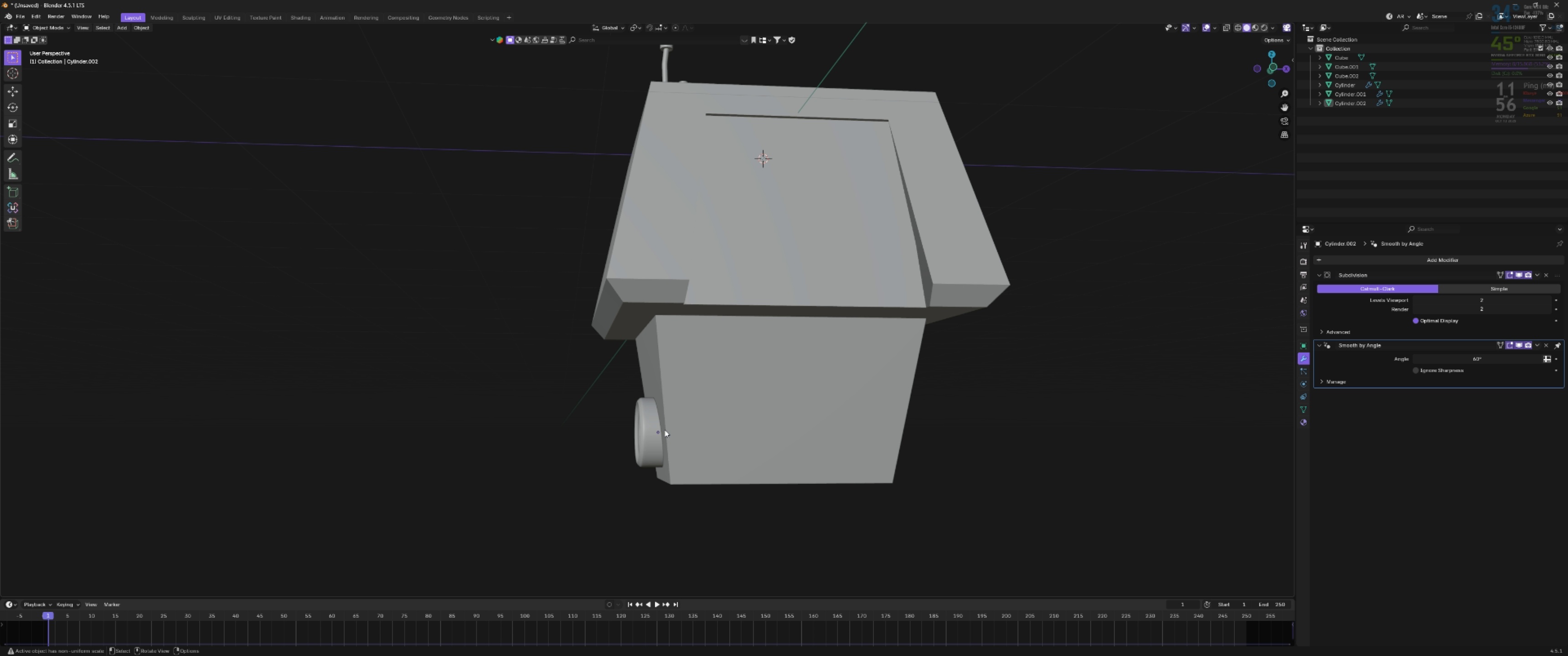 
left_click([660, 432])
 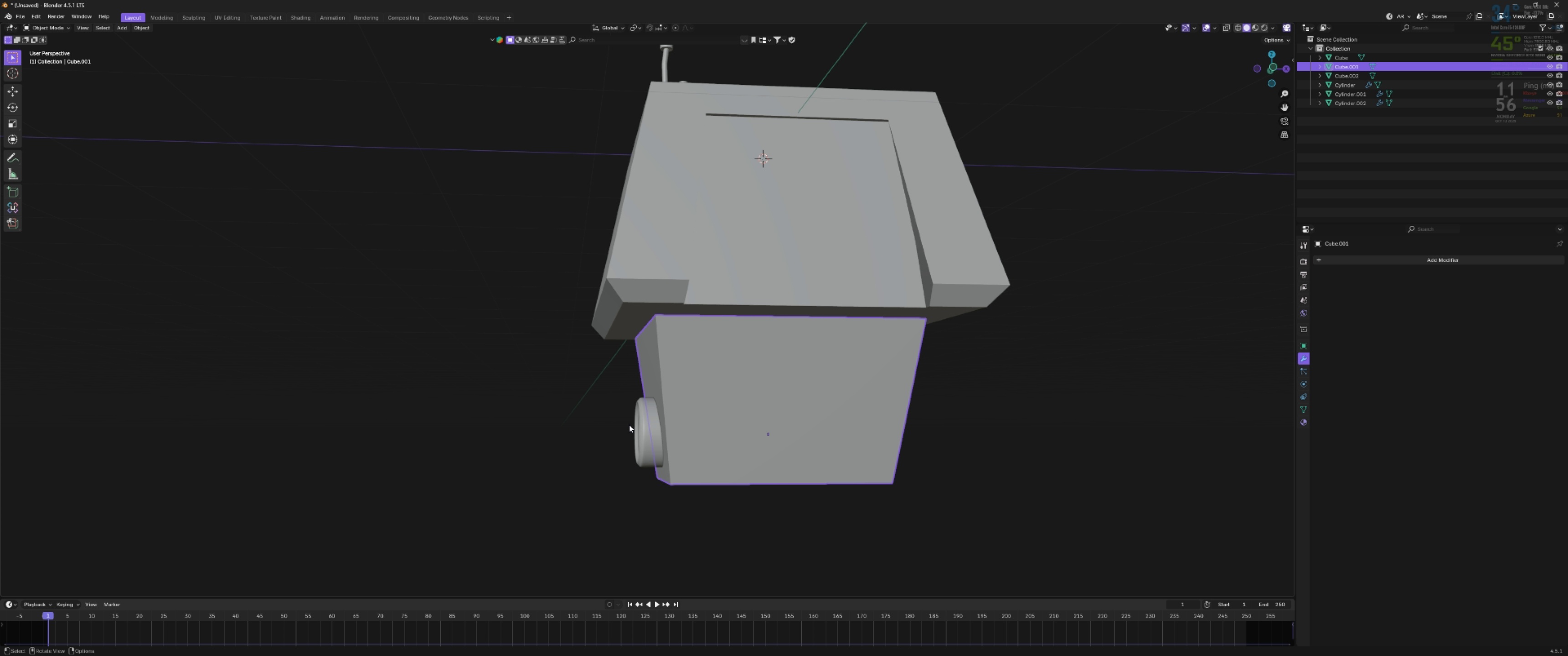 
left_click([628, 429])
 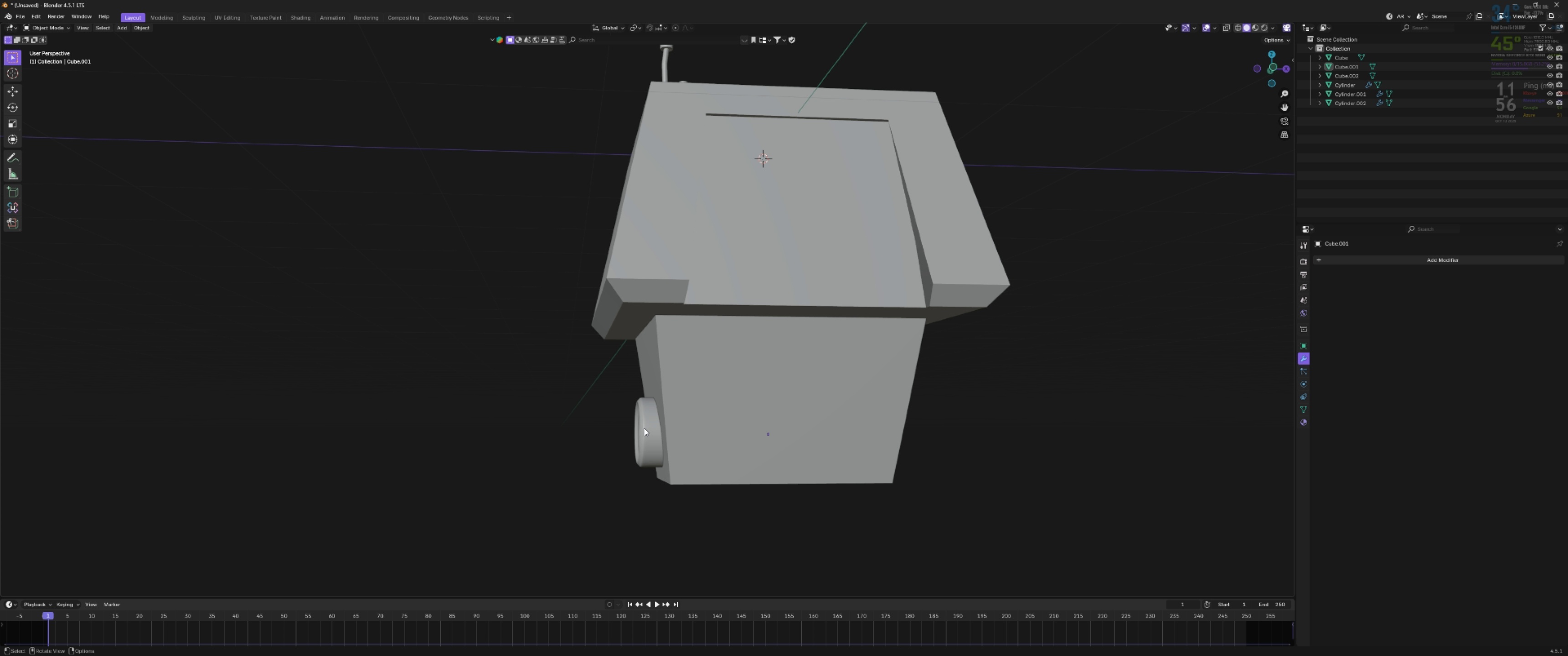 
left_click([644, 428])
 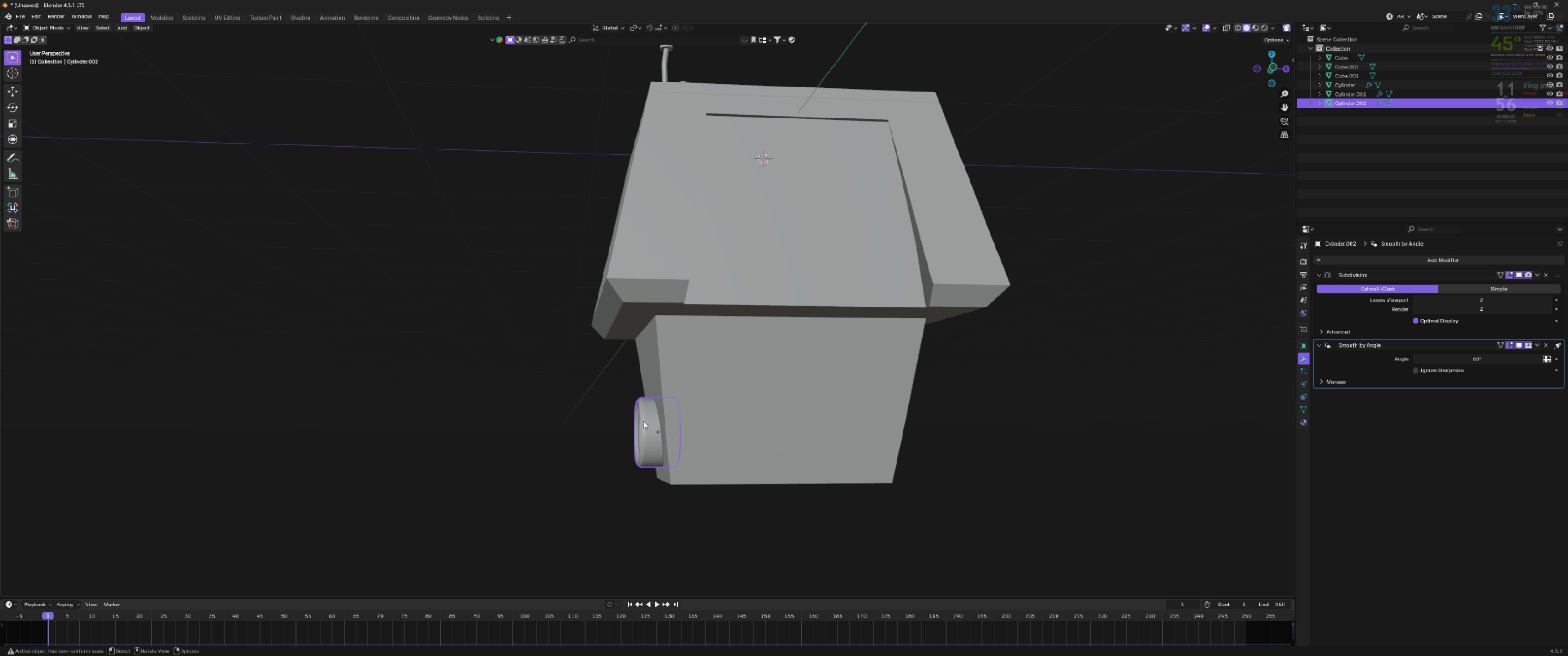 
key(Backquote)
 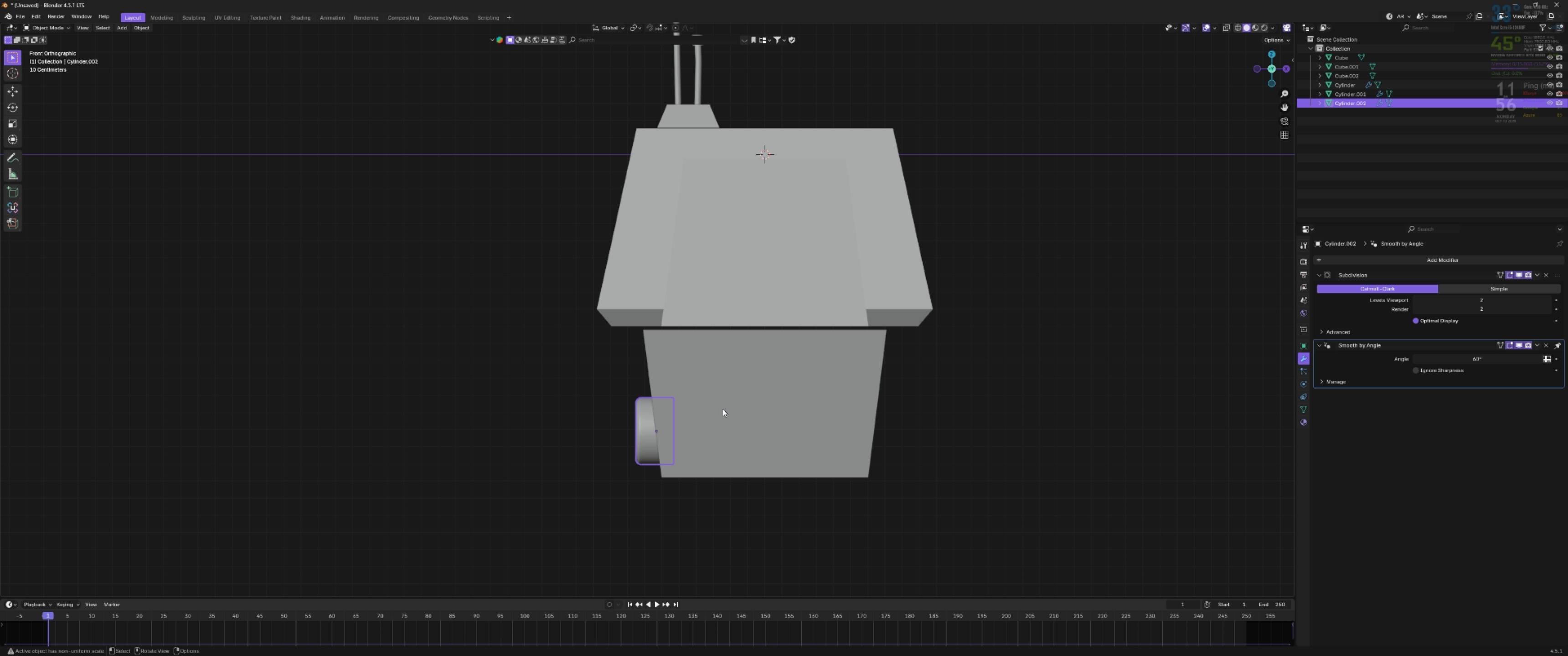 
key(Shift+ShiftLeft)
 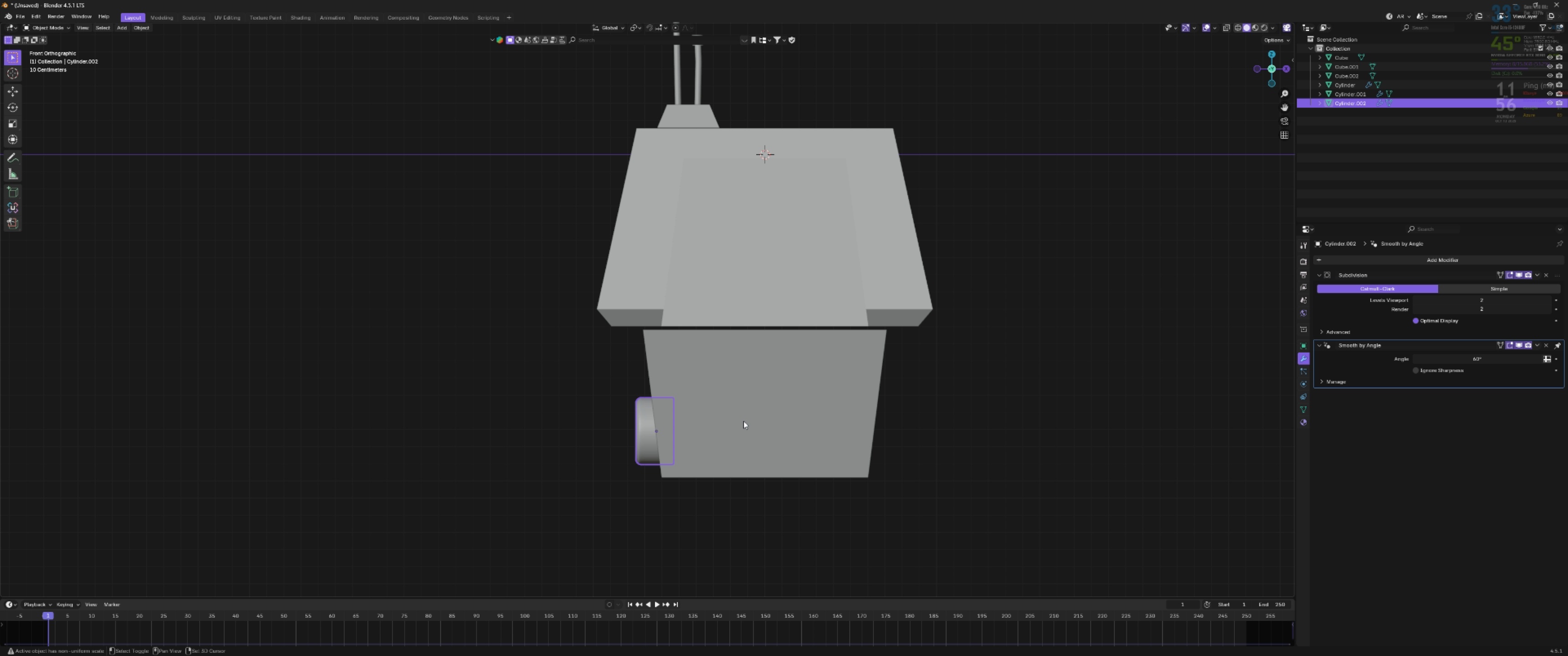 
key(Shift+D)
 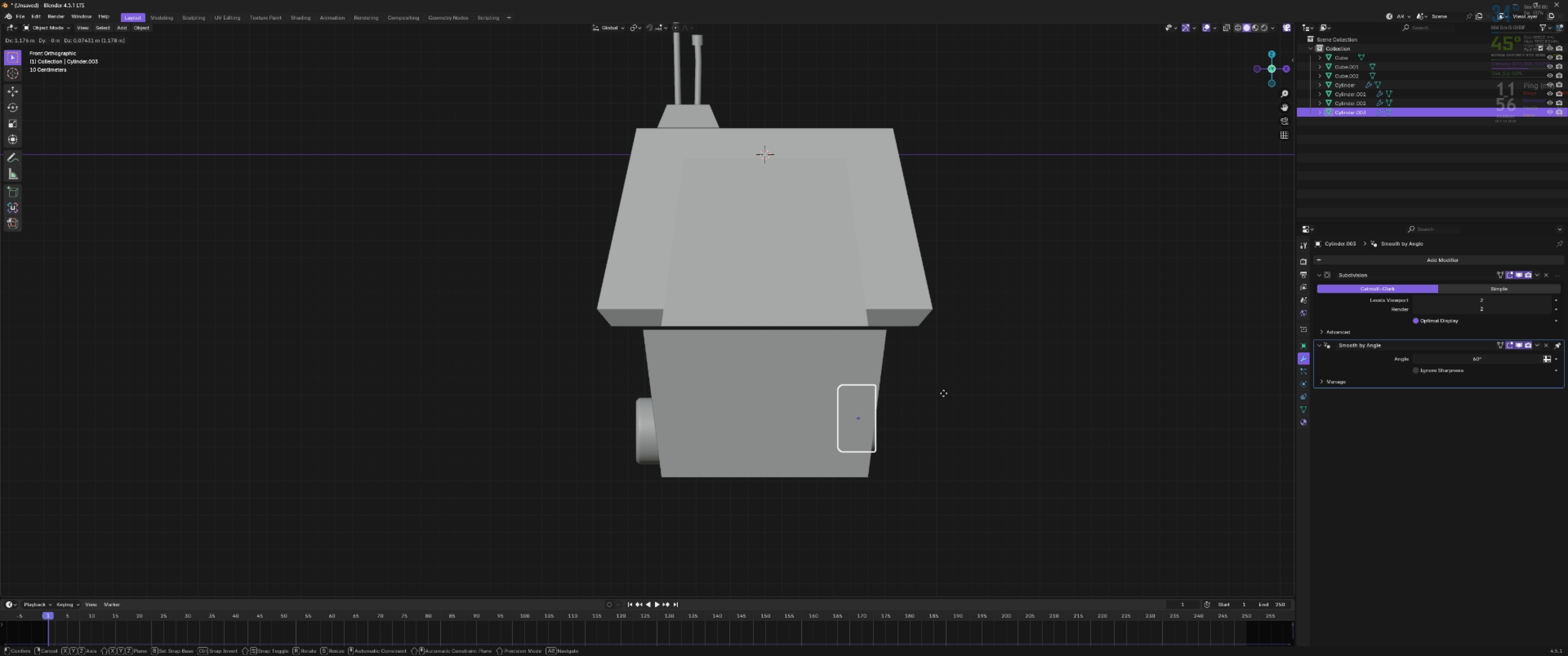 
left_click([944, 393])
 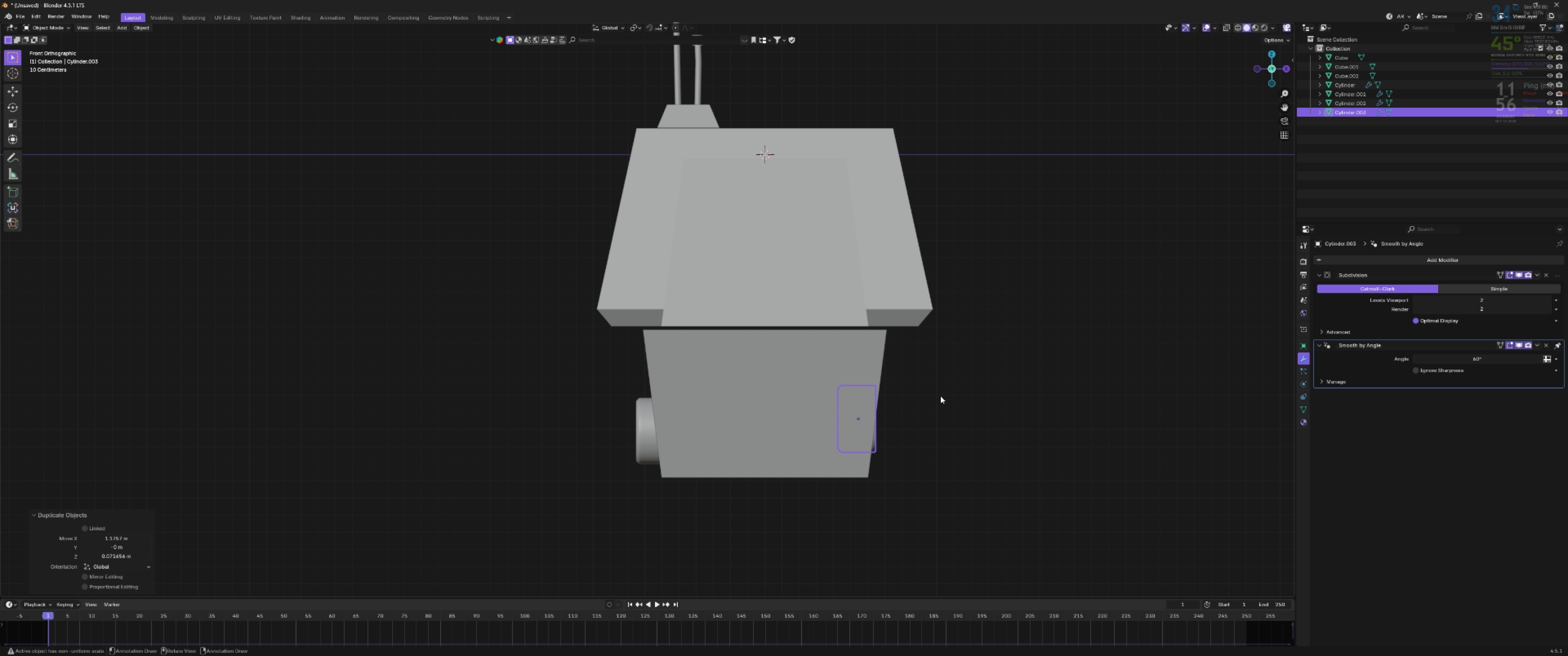 
key(R)
 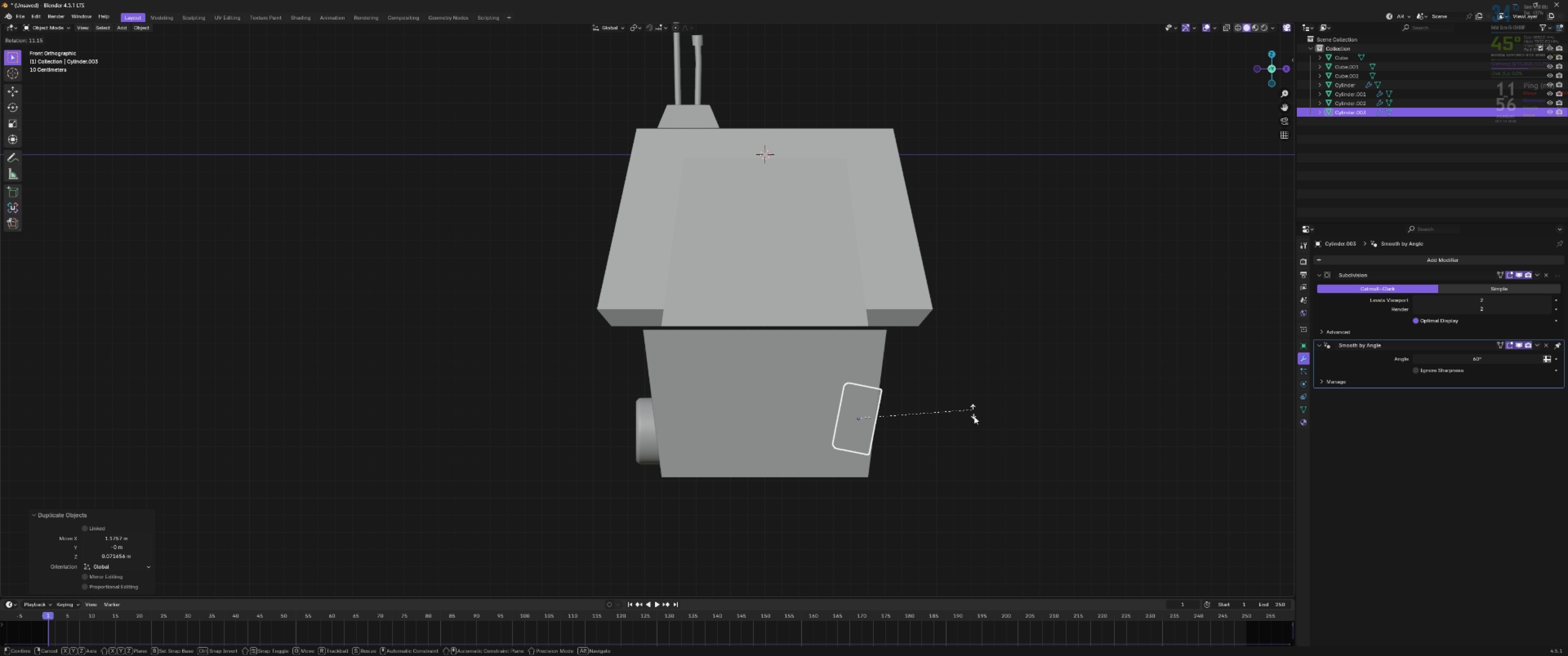 
hold_key(key=ControlLeft, duration=1.27)
left_click([775, 437])
 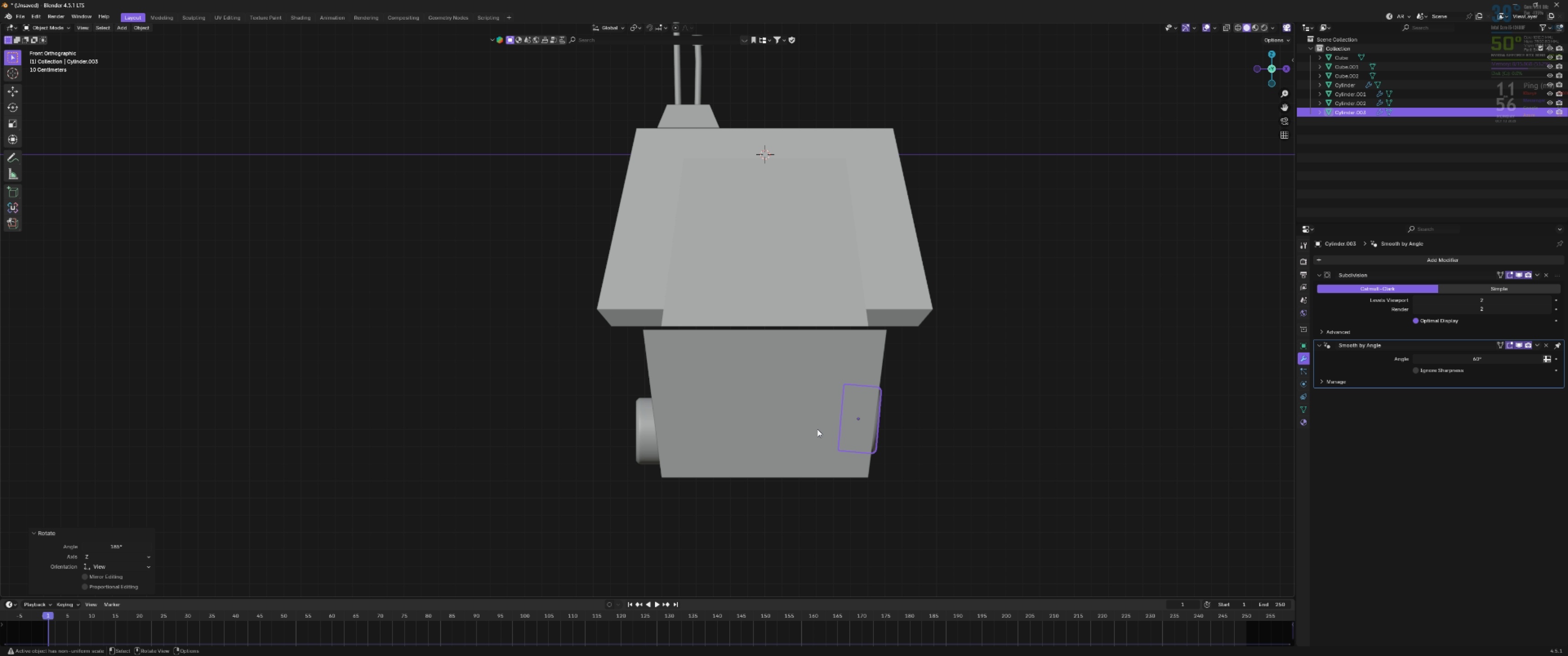 
key(Control+ControlLeft)
 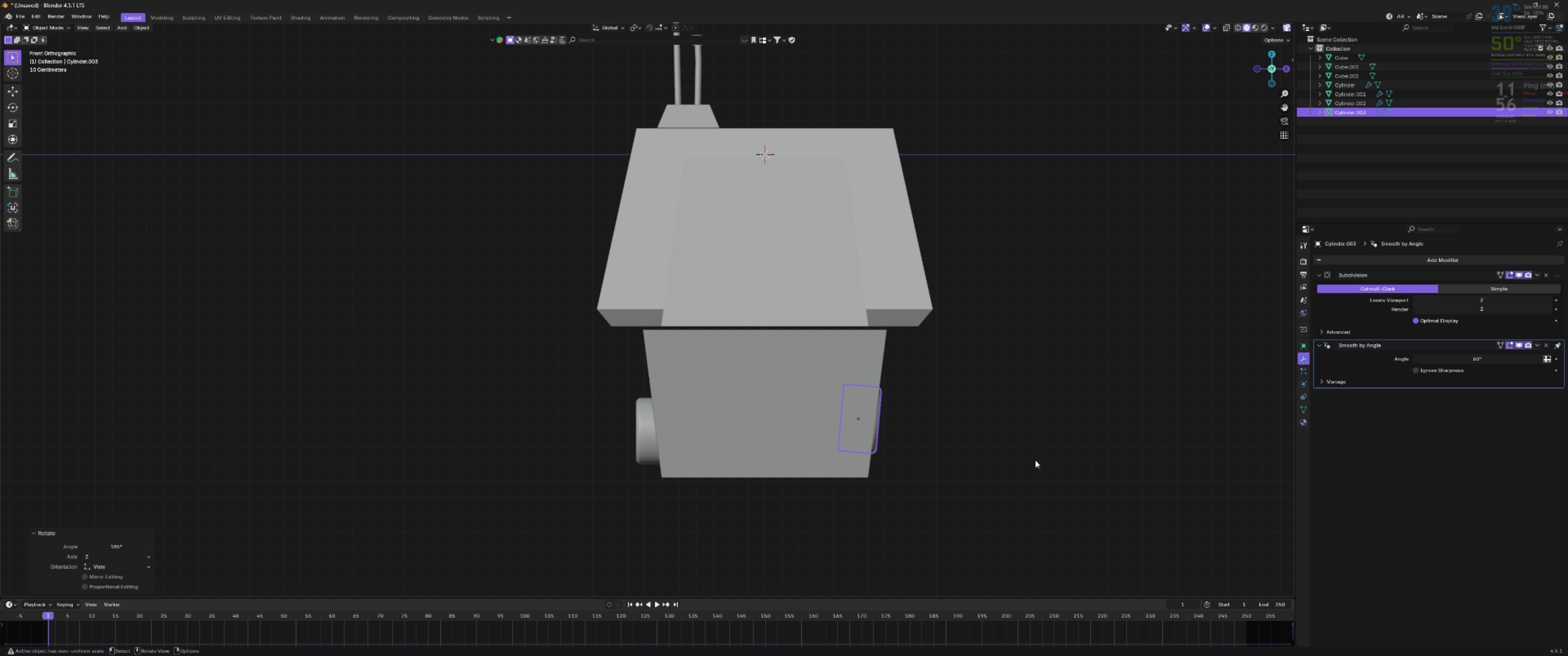 
key(R)
 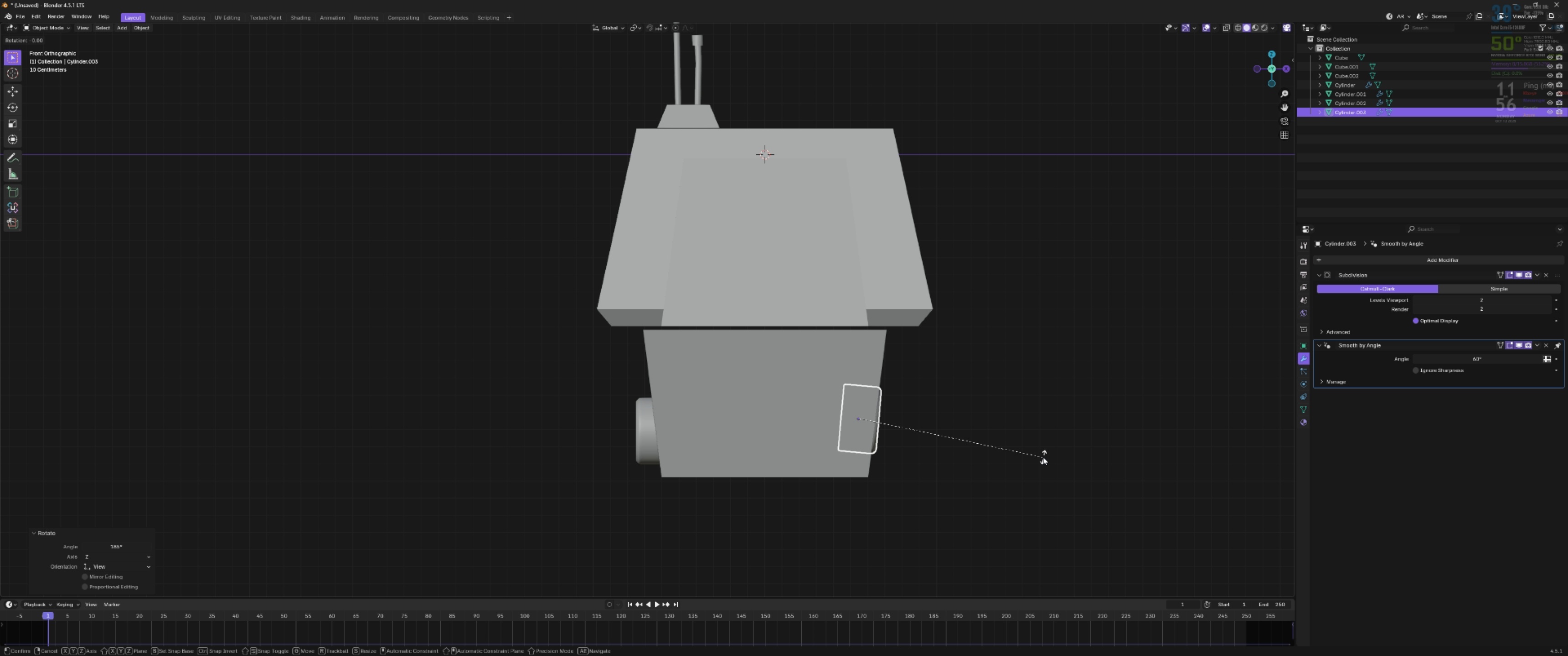 
hold_key(key=ControlLeft, duration=0.74)
left_click([1047, 448])
 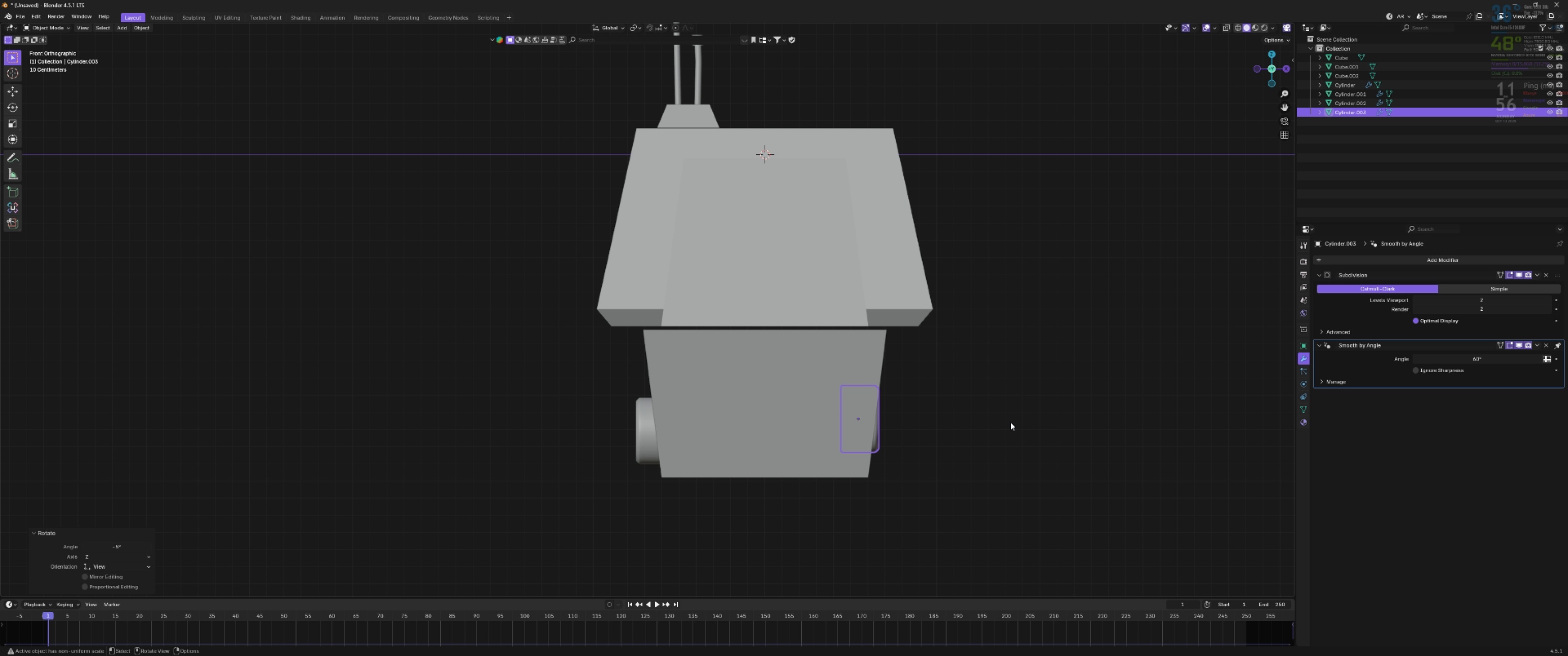 
key(G)
 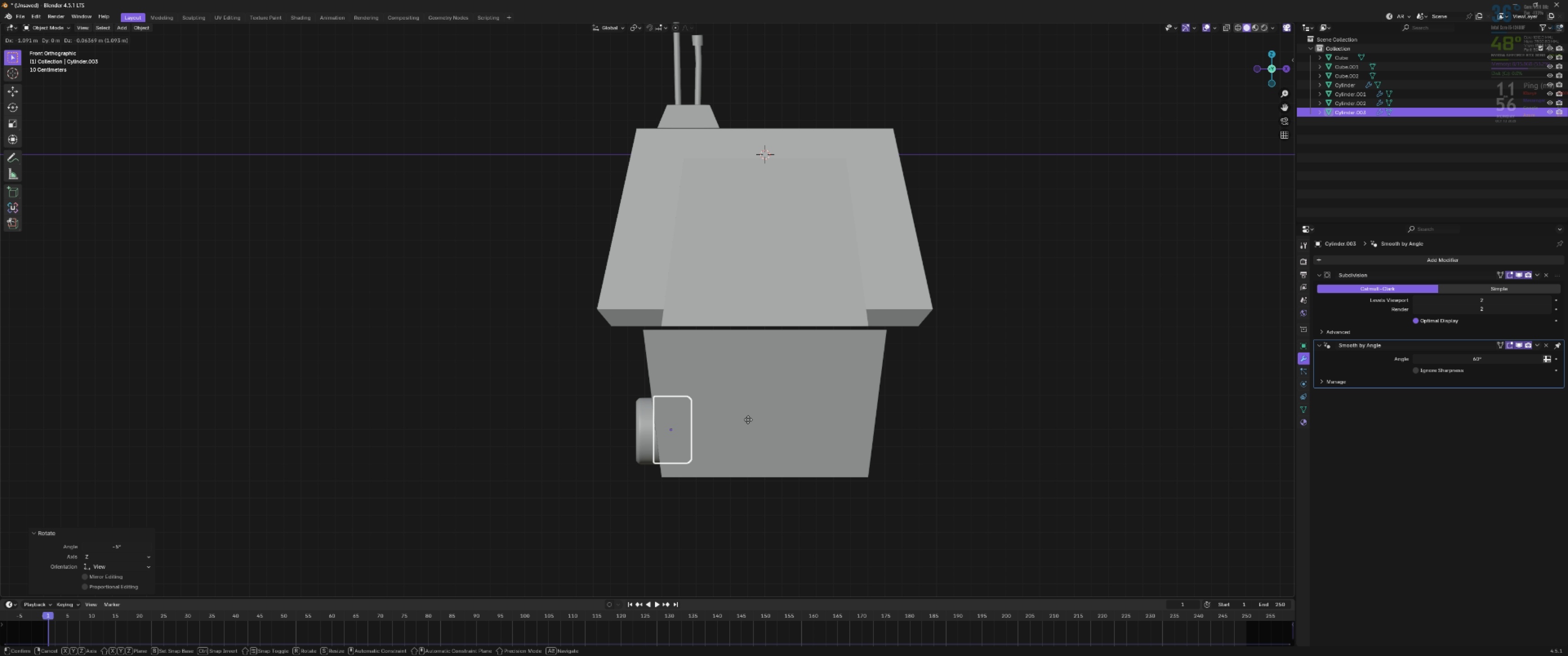 
hold_key(key=ShiftLeft, duration=1.53)
left_click([738, 432])
 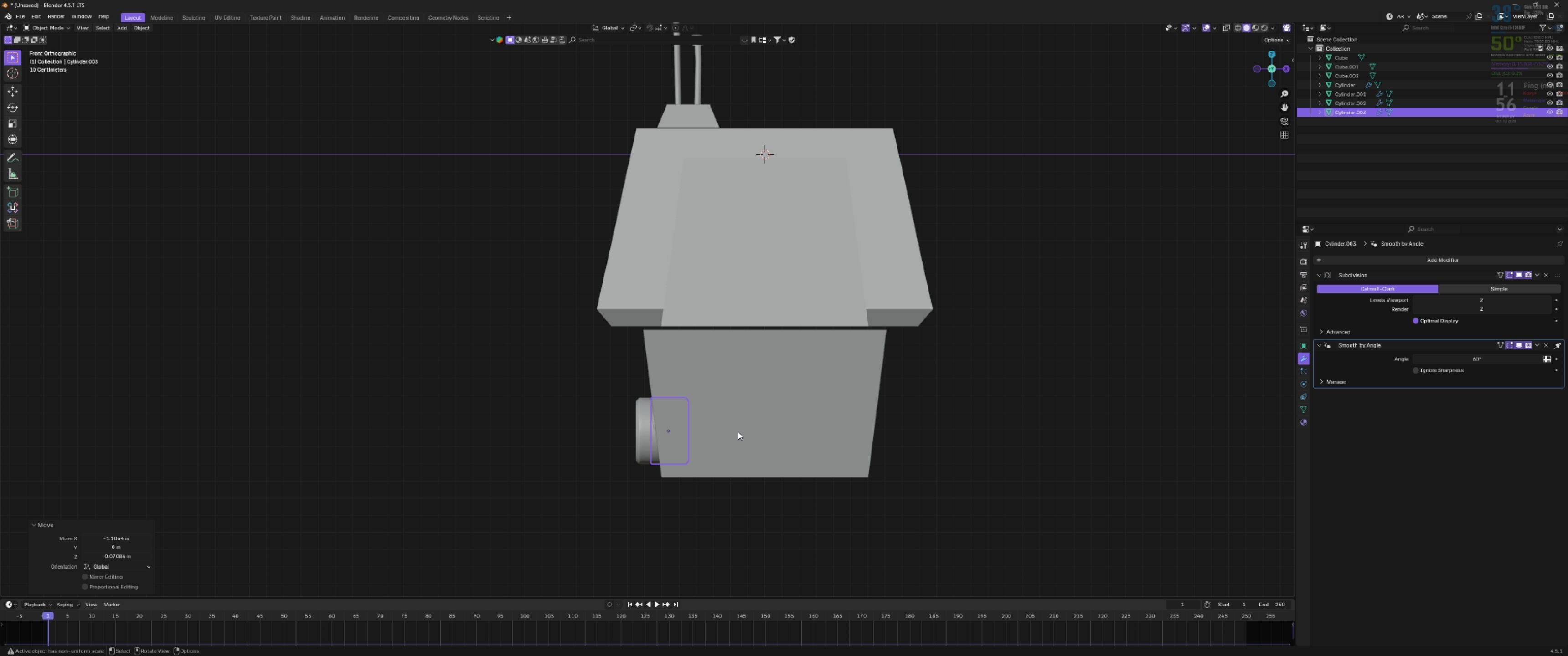 
type(gzx)
 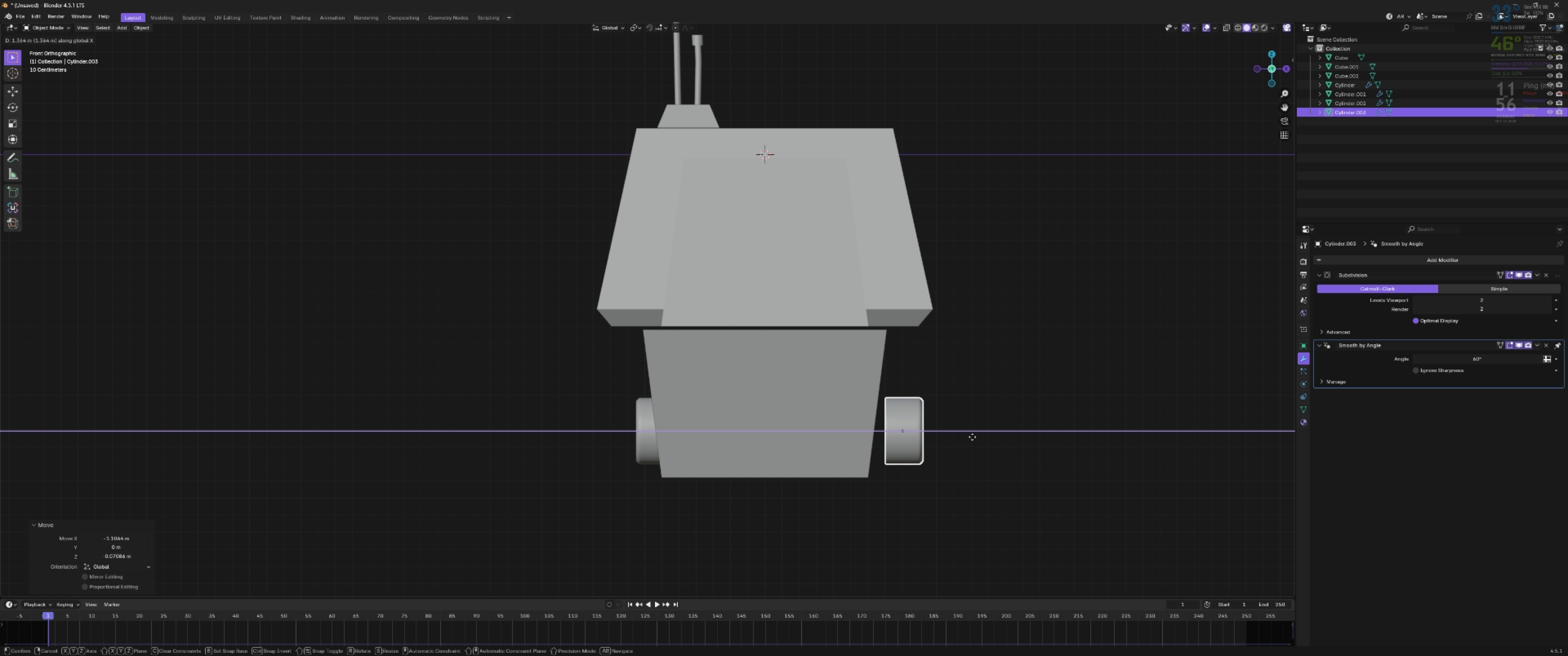 
hold_key(key=ShiftLeft, duration=1.53)
 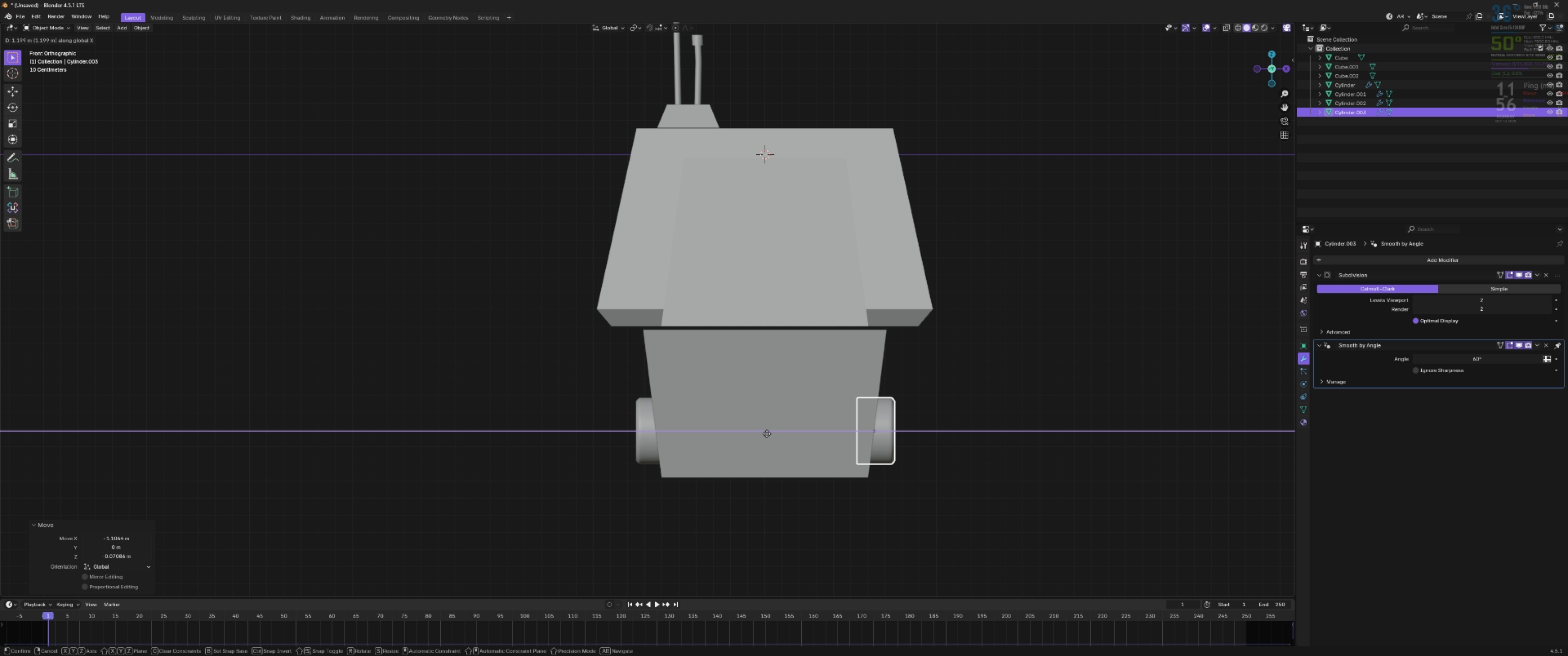 
hold_key(key=ShiftLeft, duration=1.36)
left_click([759, 435])
 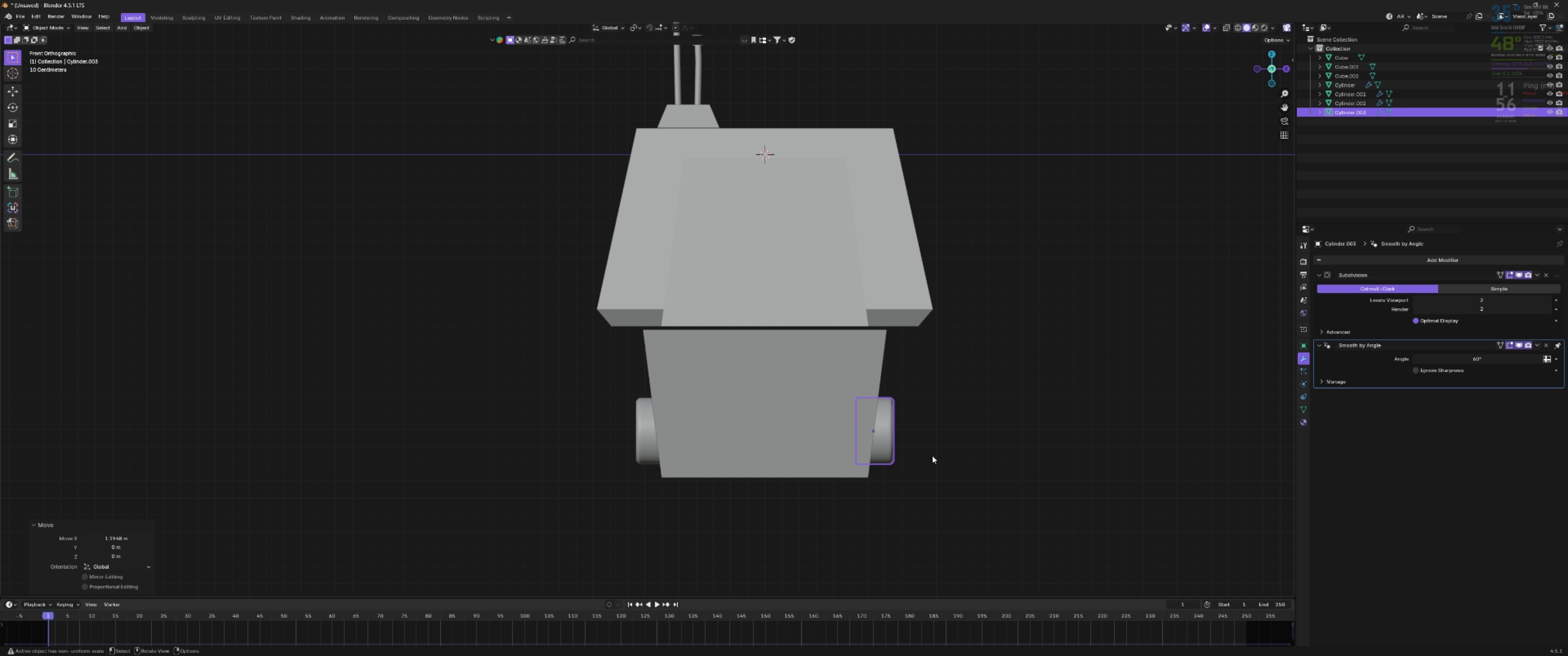 
double_click([932, 456])
 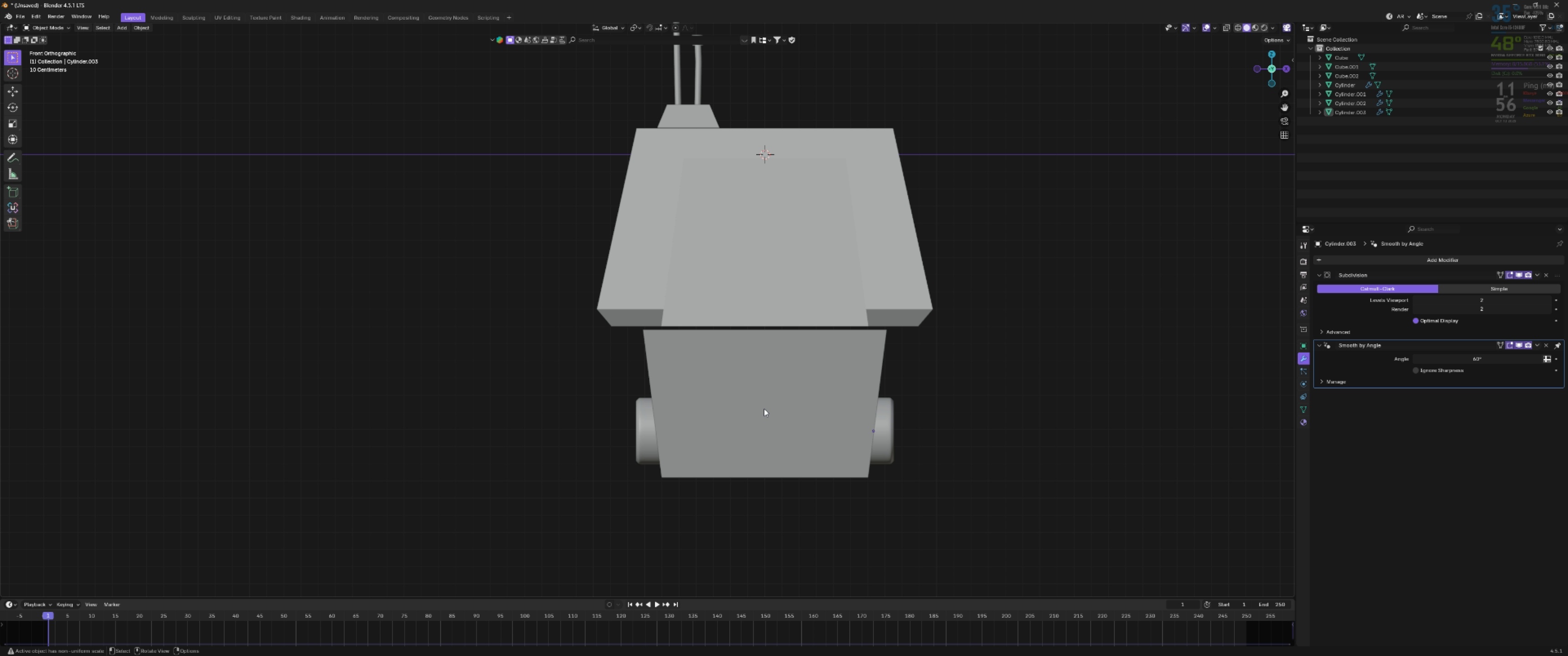 
scroll: coordinate [758, 404], scroll_direction: down, amount: 2.0
 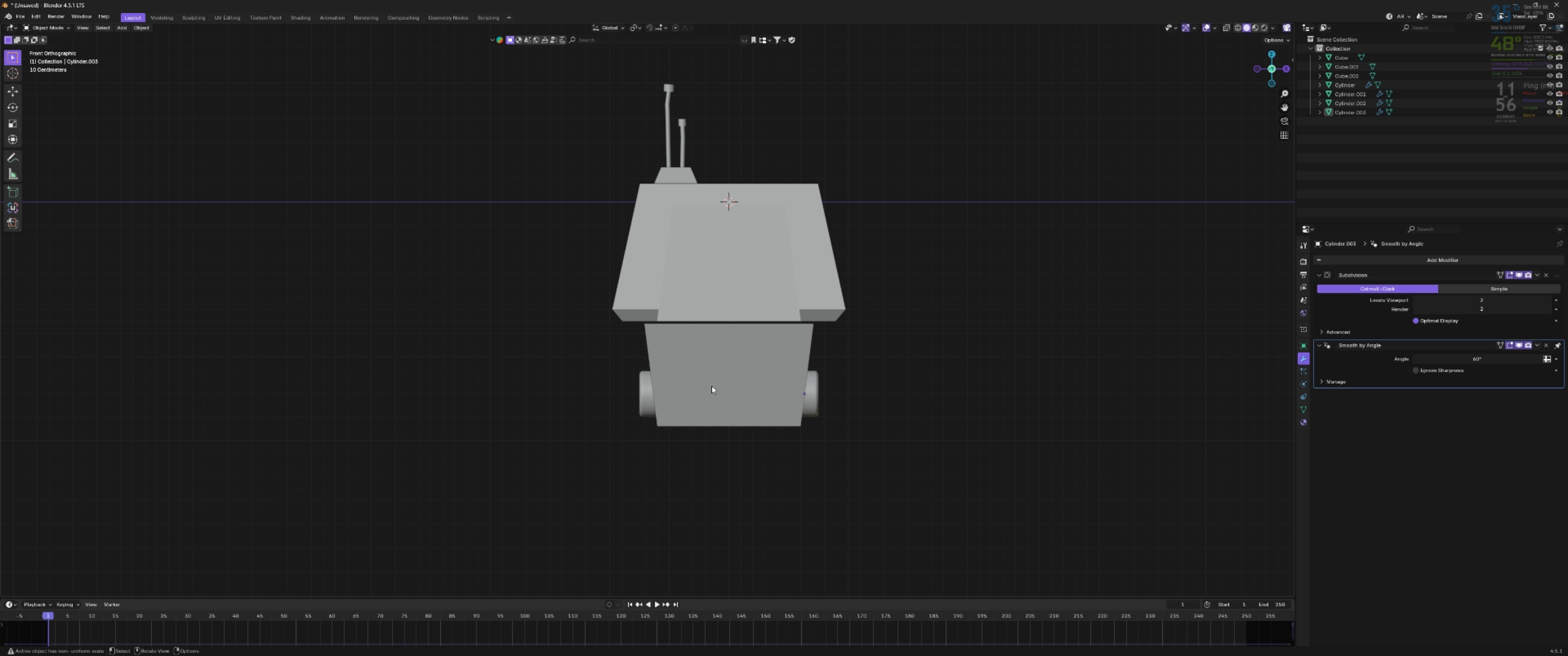 
scroll: coordinate [699, 383], scroll_direction: up, amount: 3.0
 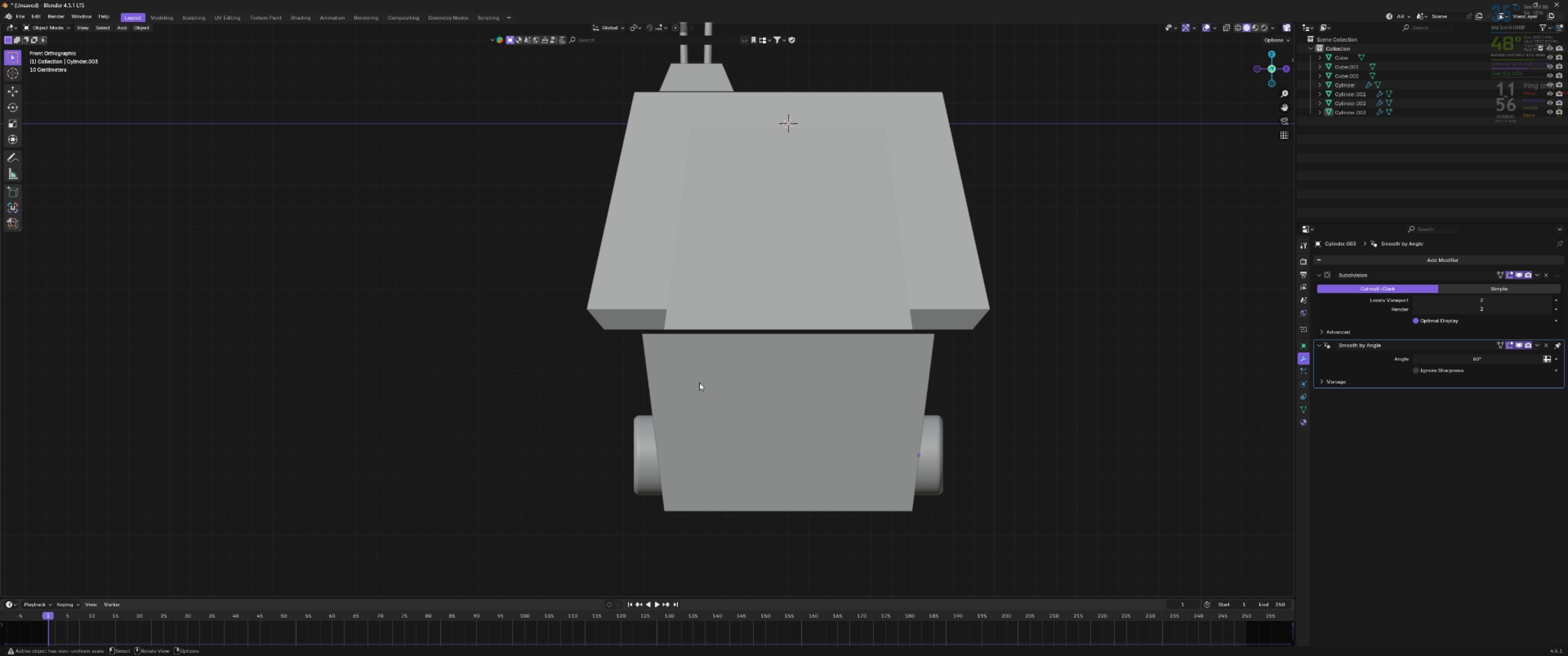 
hold_key(key=ShiftLeft, duration=0.42)
 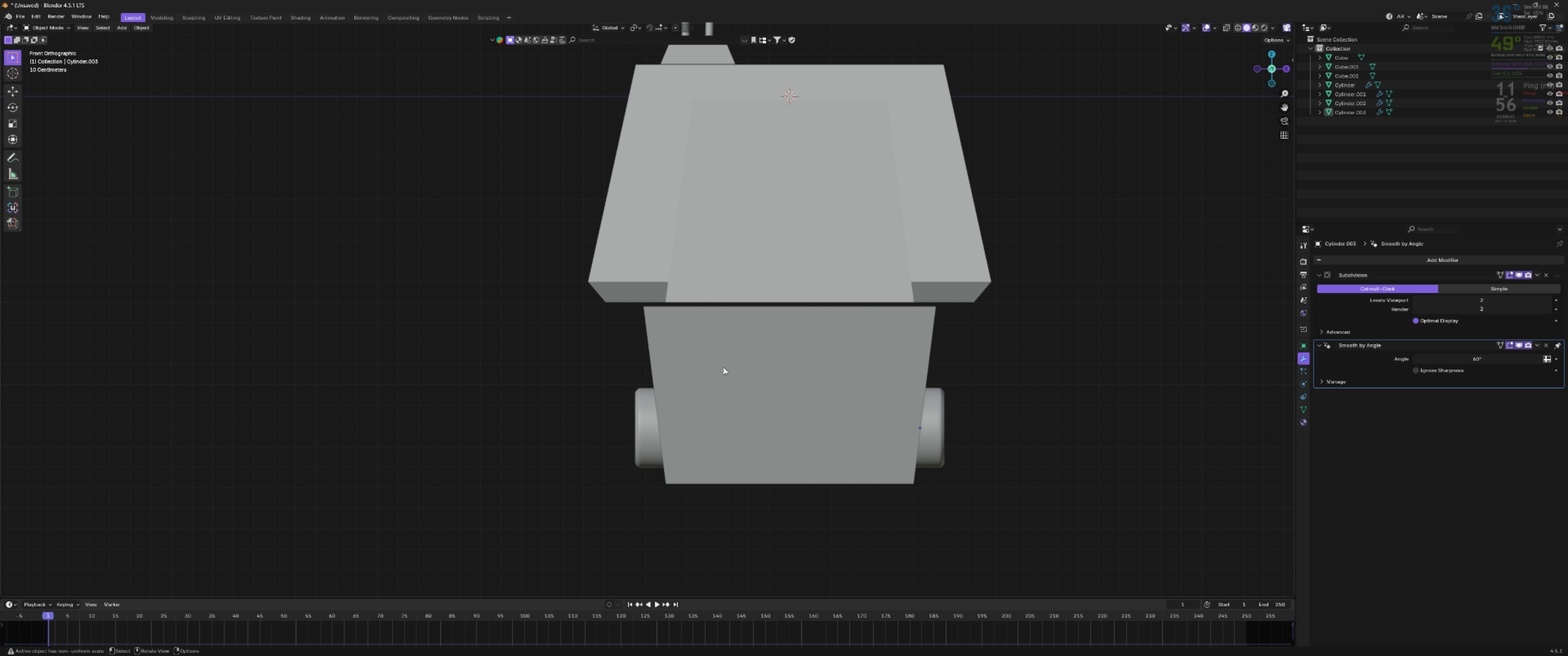 
left_click([723, 367])
 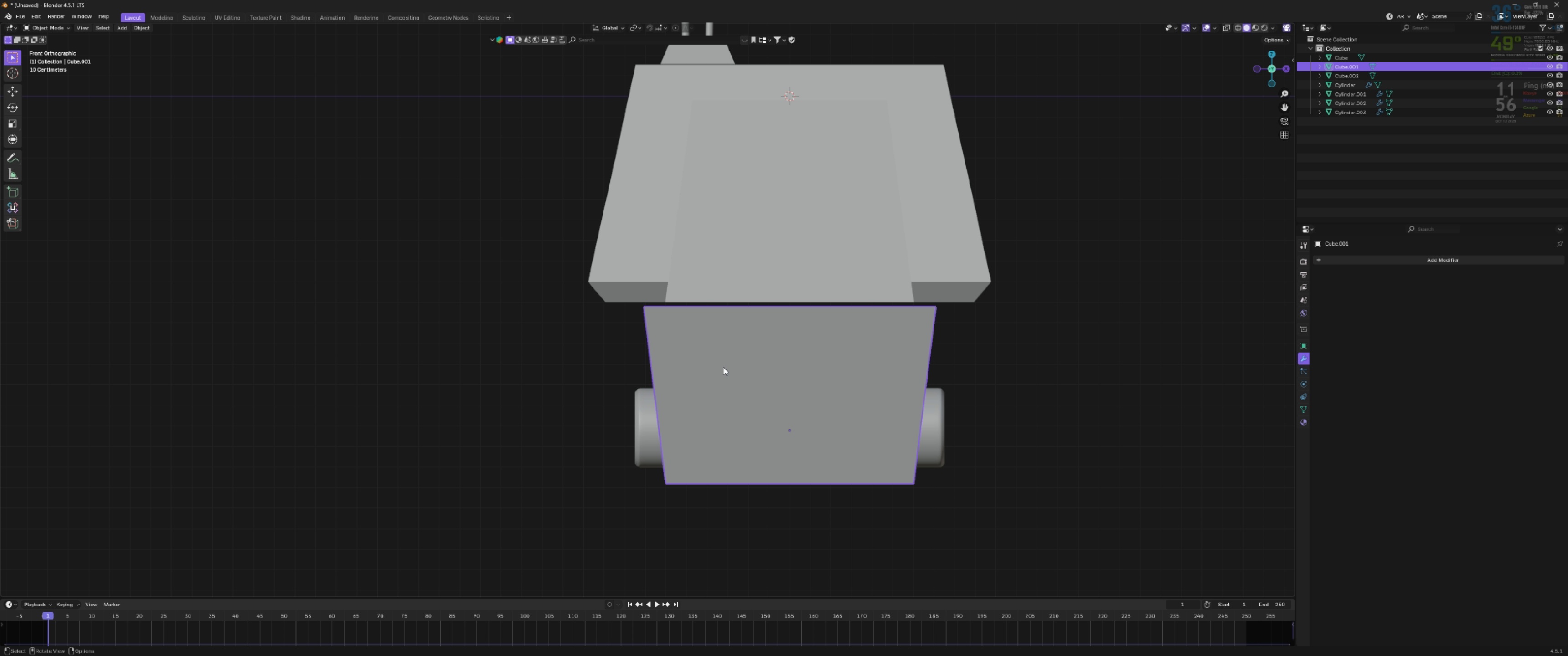 
key(Tab)
 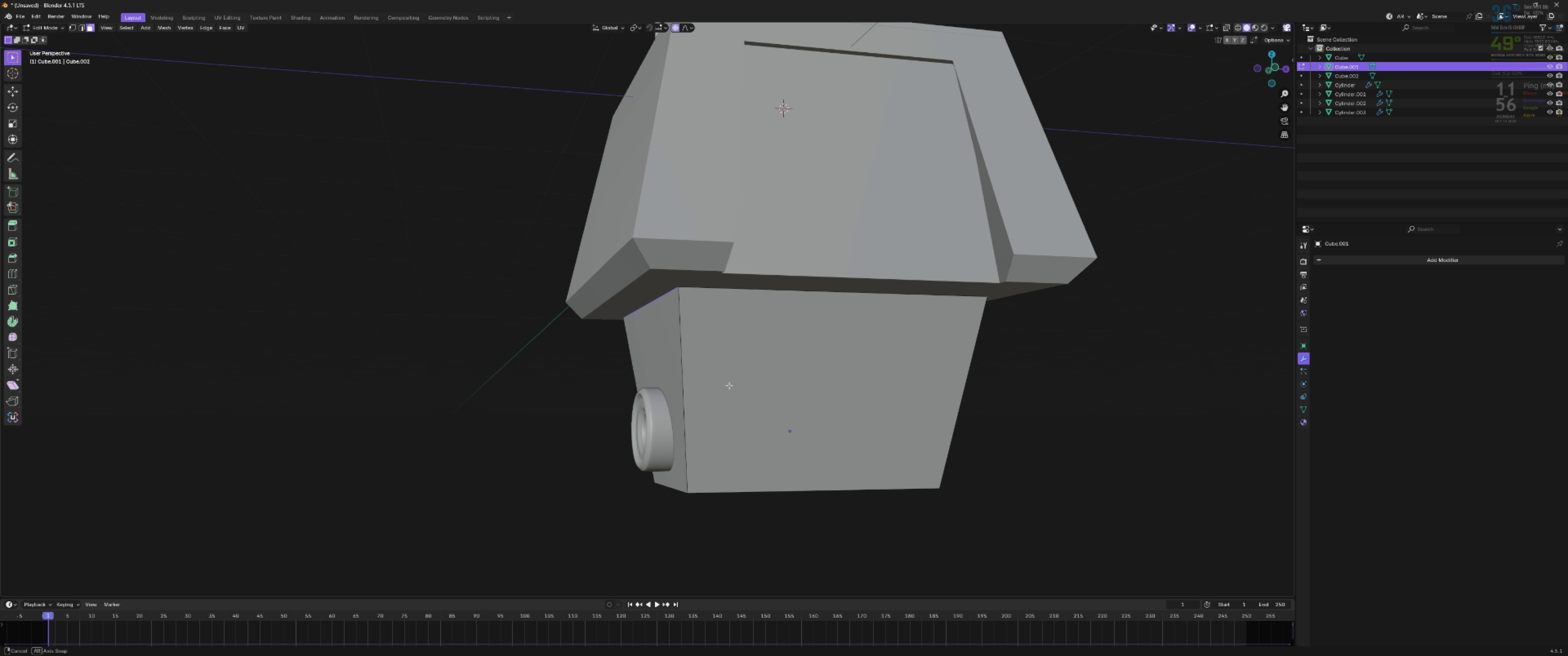 
scroll: coordinate [738, 384], scroll_direction: up, amount: 2.0
 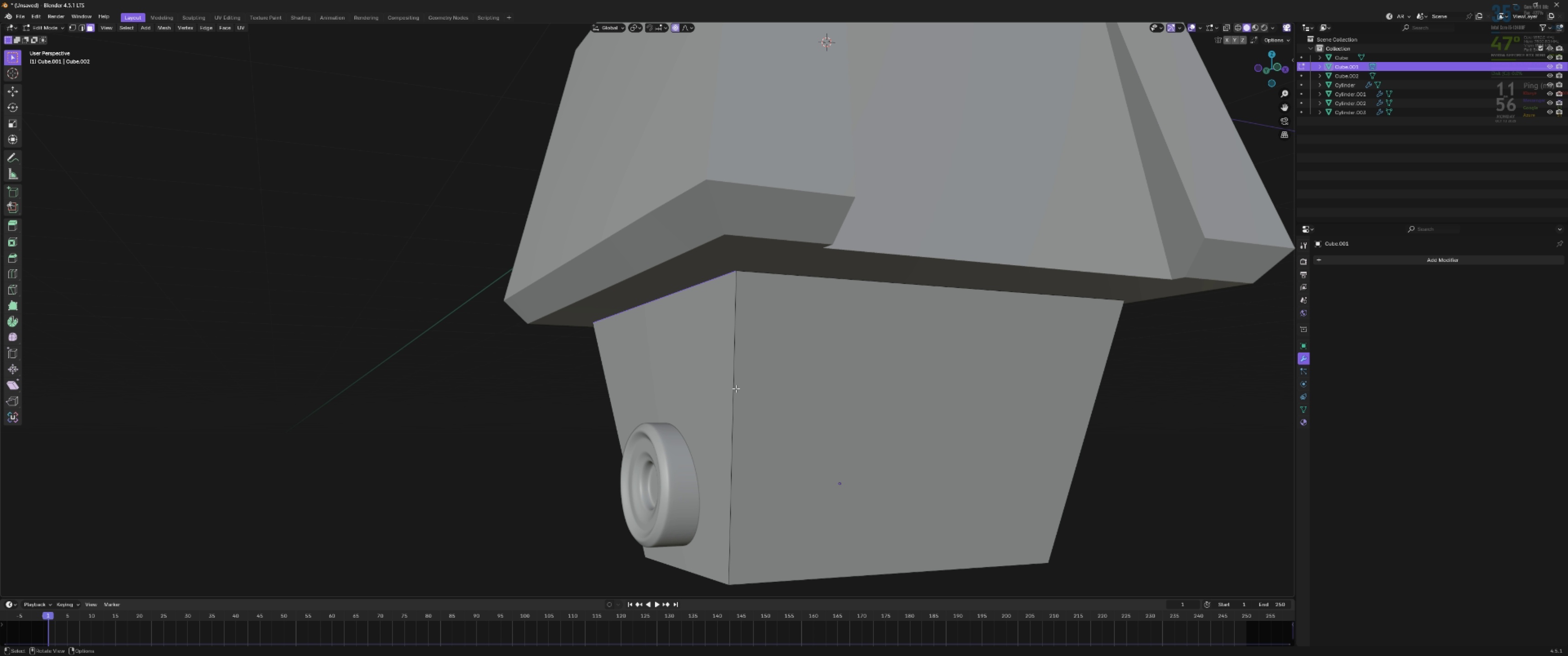 
hold_key(key=ShiftLeft, duration=0.74)
 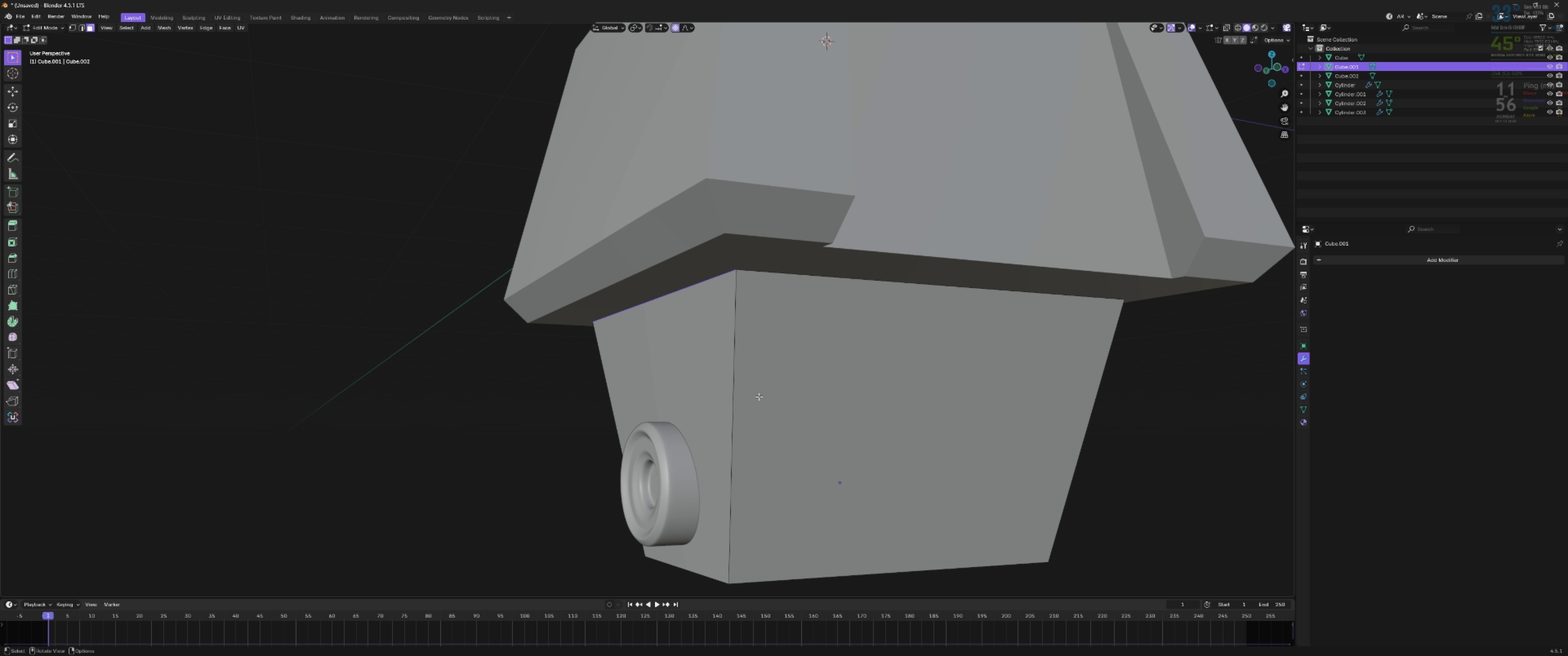 
key(2)
 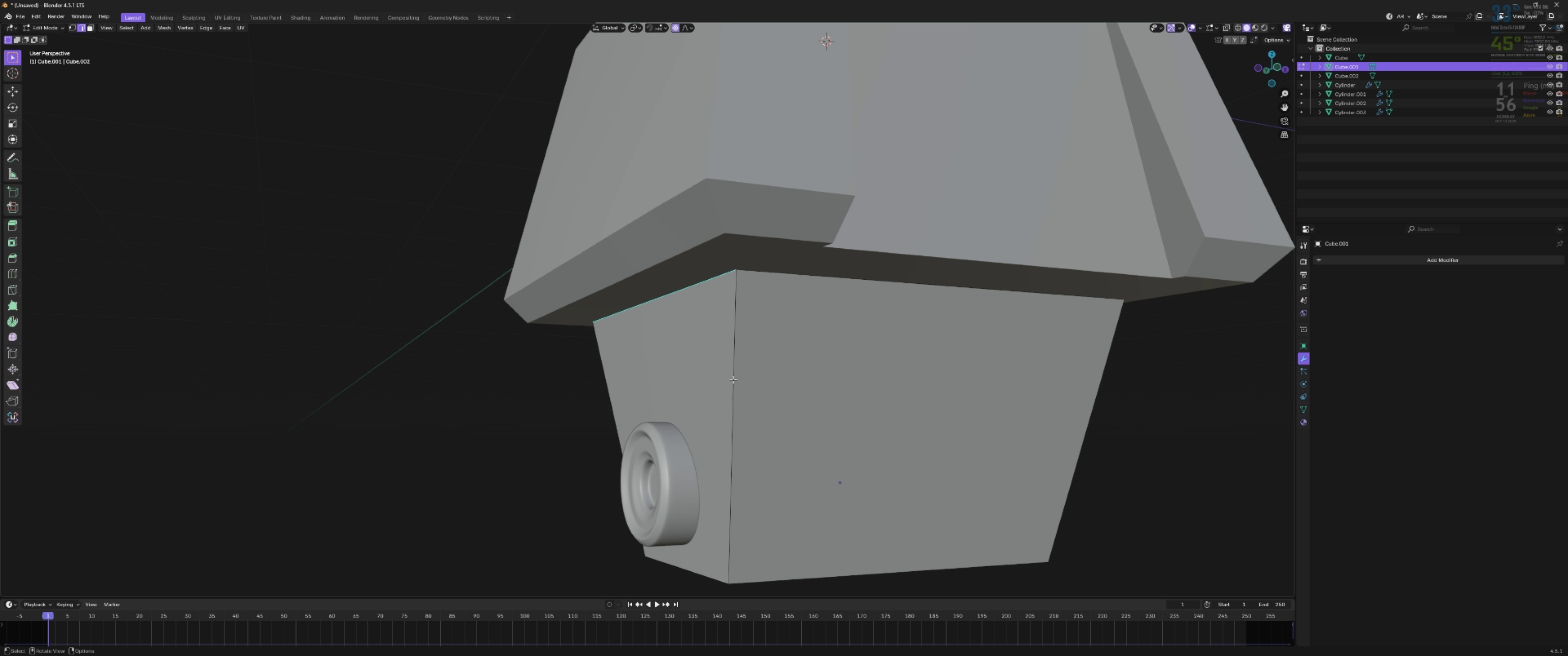 
hold_key(key=AltLeft, duration=0.85)
left_click([733, 379])
 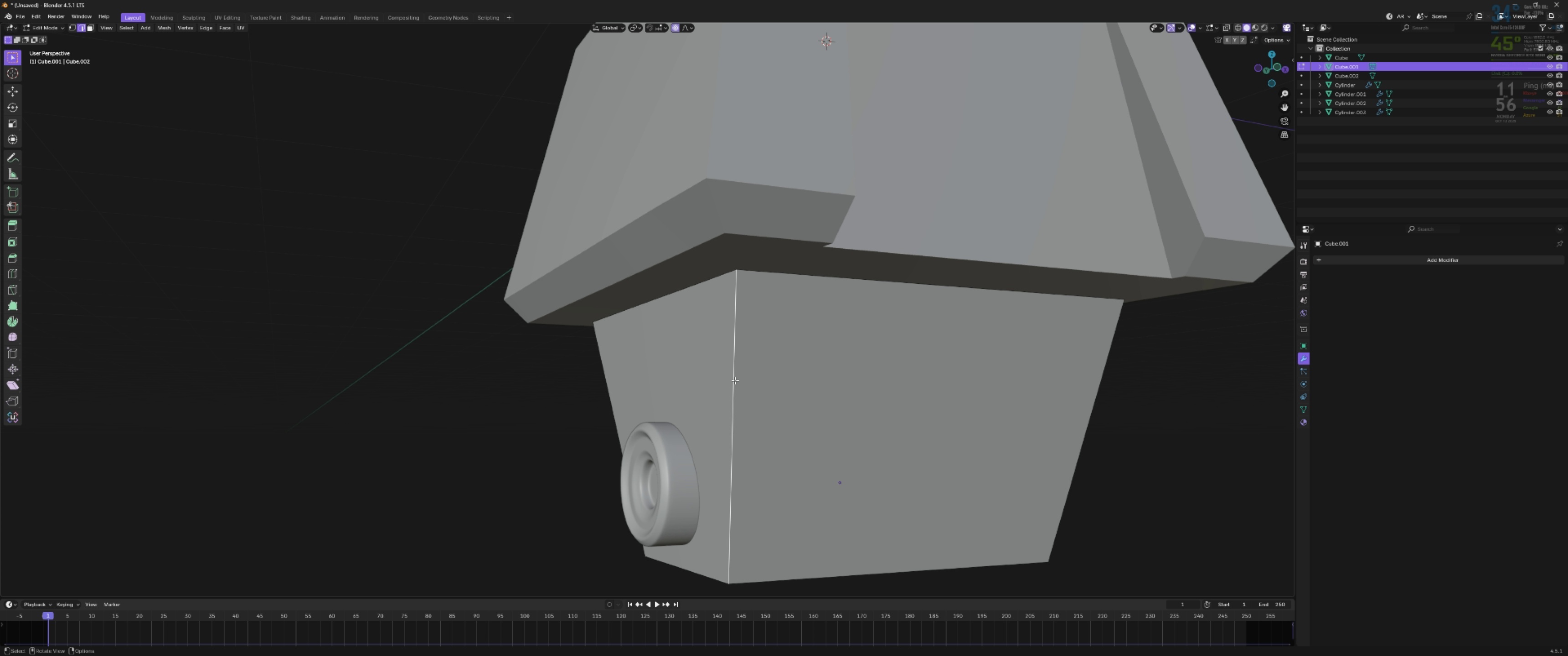 
key(Tab)
 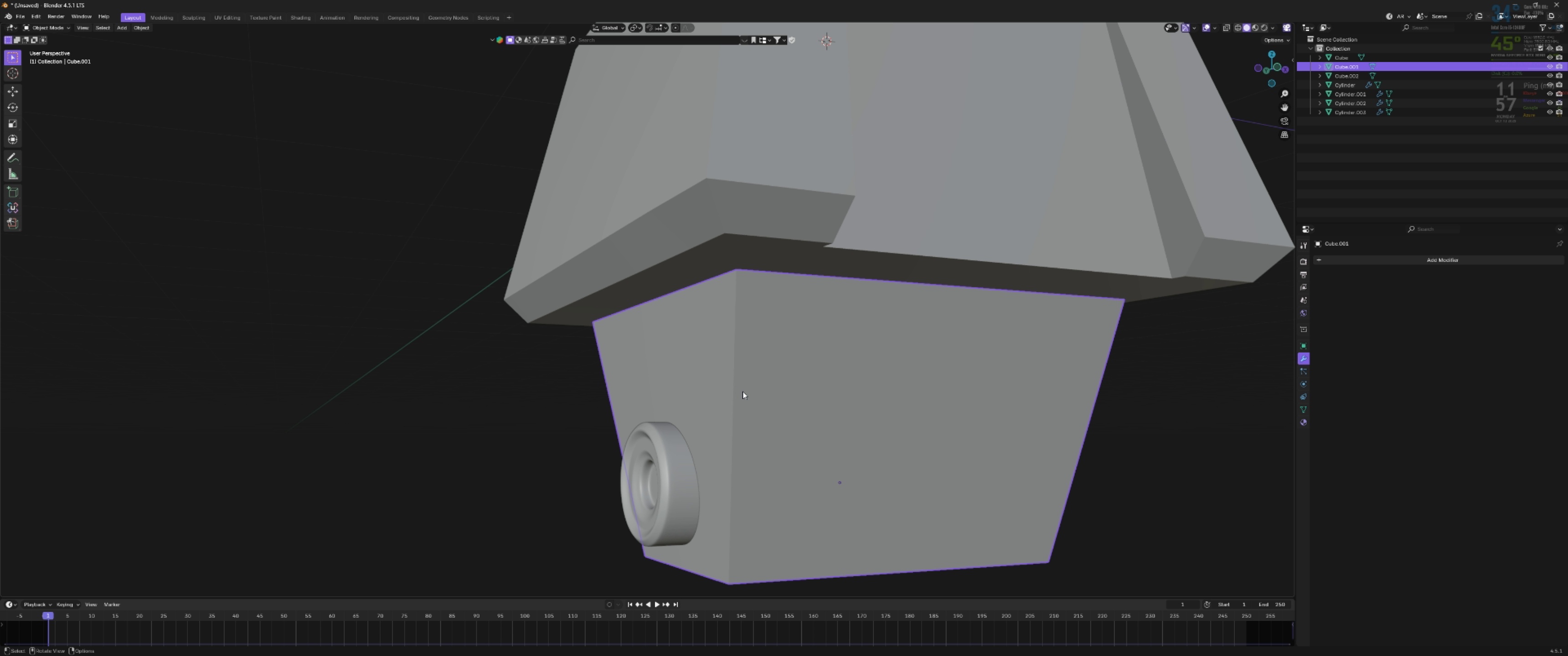 
scroll: coordinate [743, 392], scroll_direction: down, amount: 4.0
 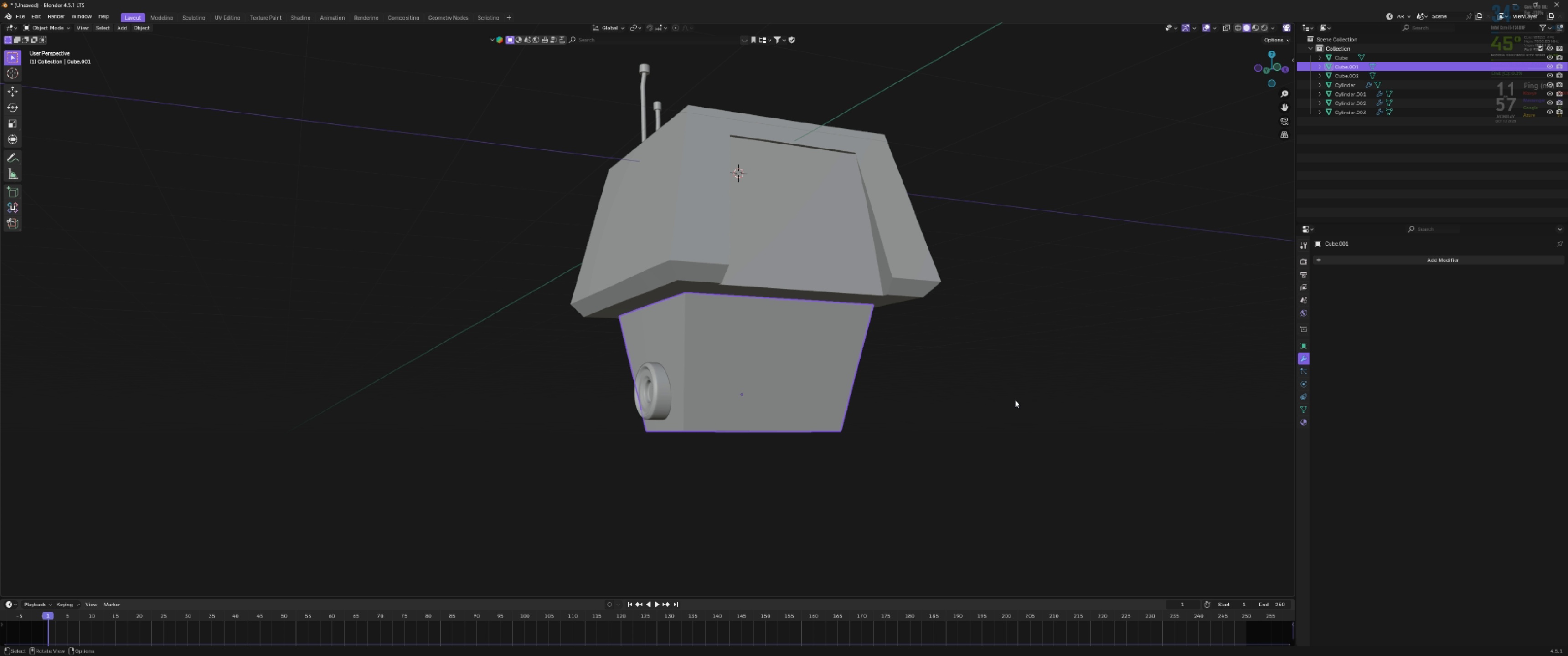 
left_click([1016, 400])
 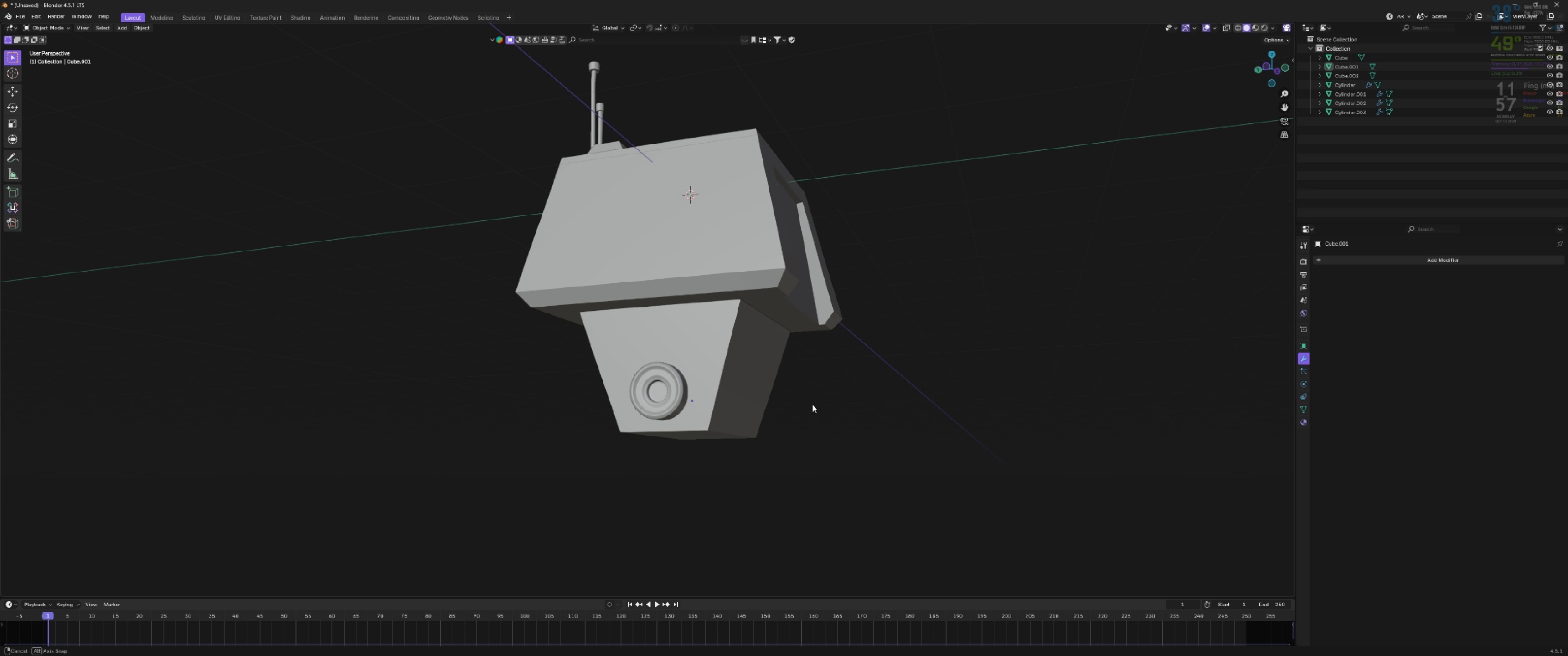 
scroll: coordinate [812, 405], scroll_direction: up, amount: 2.0
 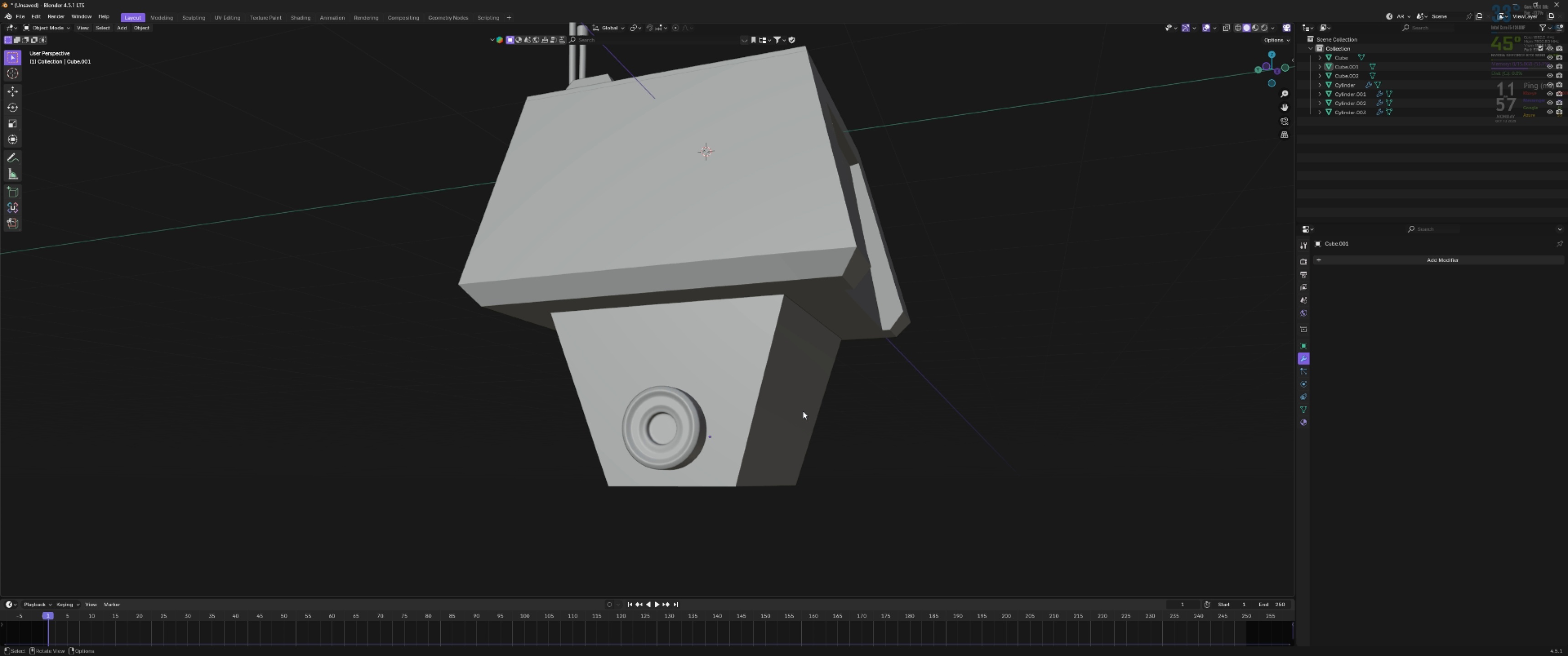 
wait(5.82)
 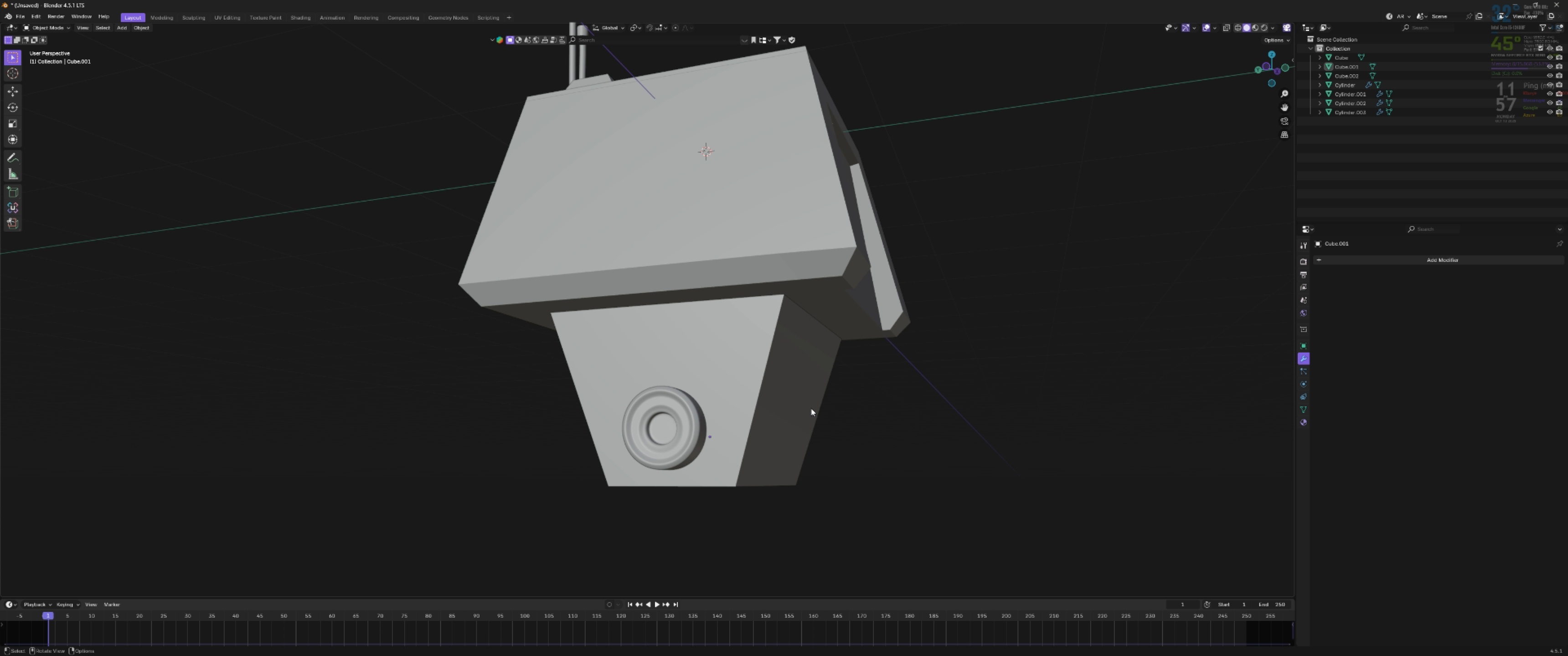 
scroll: coordinate [799, 414], scroll_direction: down, amount: 1.0
 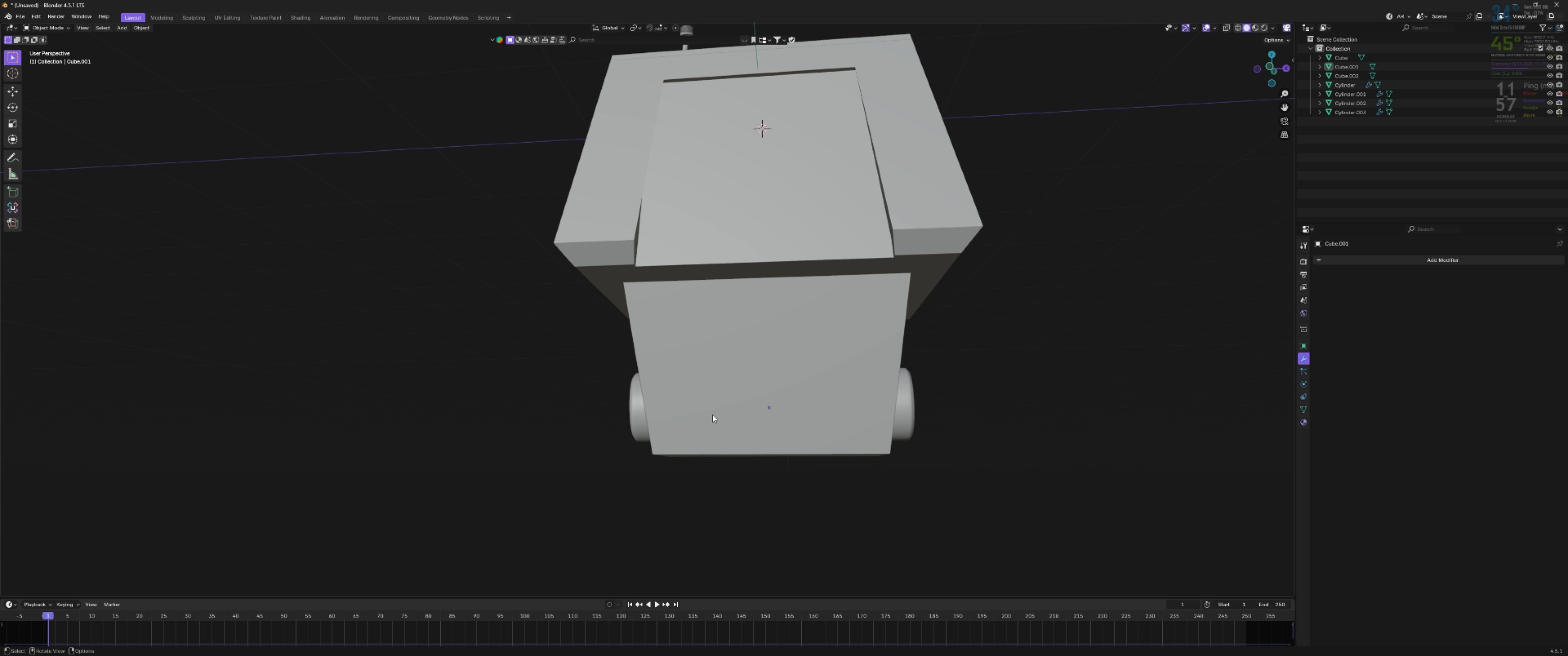 
scroll: coordinate [713, 415], scroll_direction: up, amount: 2.0
 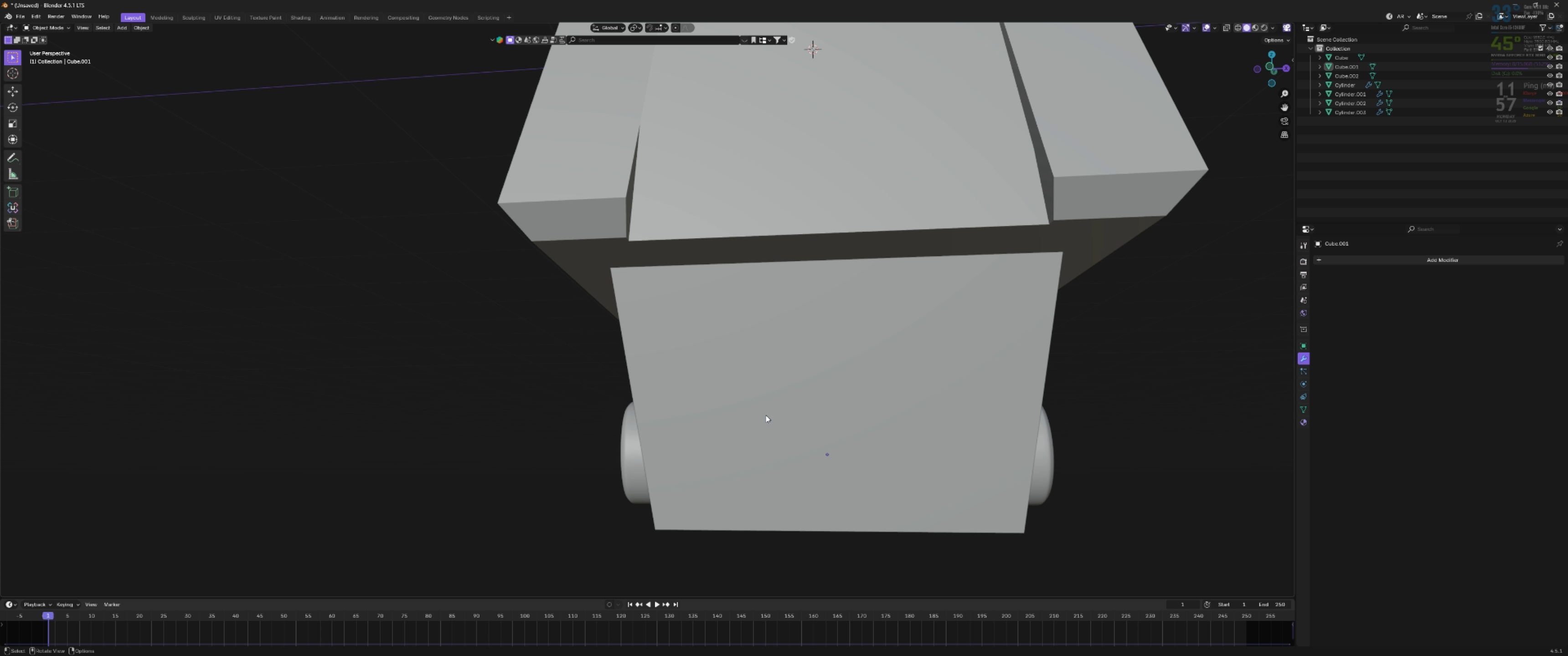 
wait(12.32)
 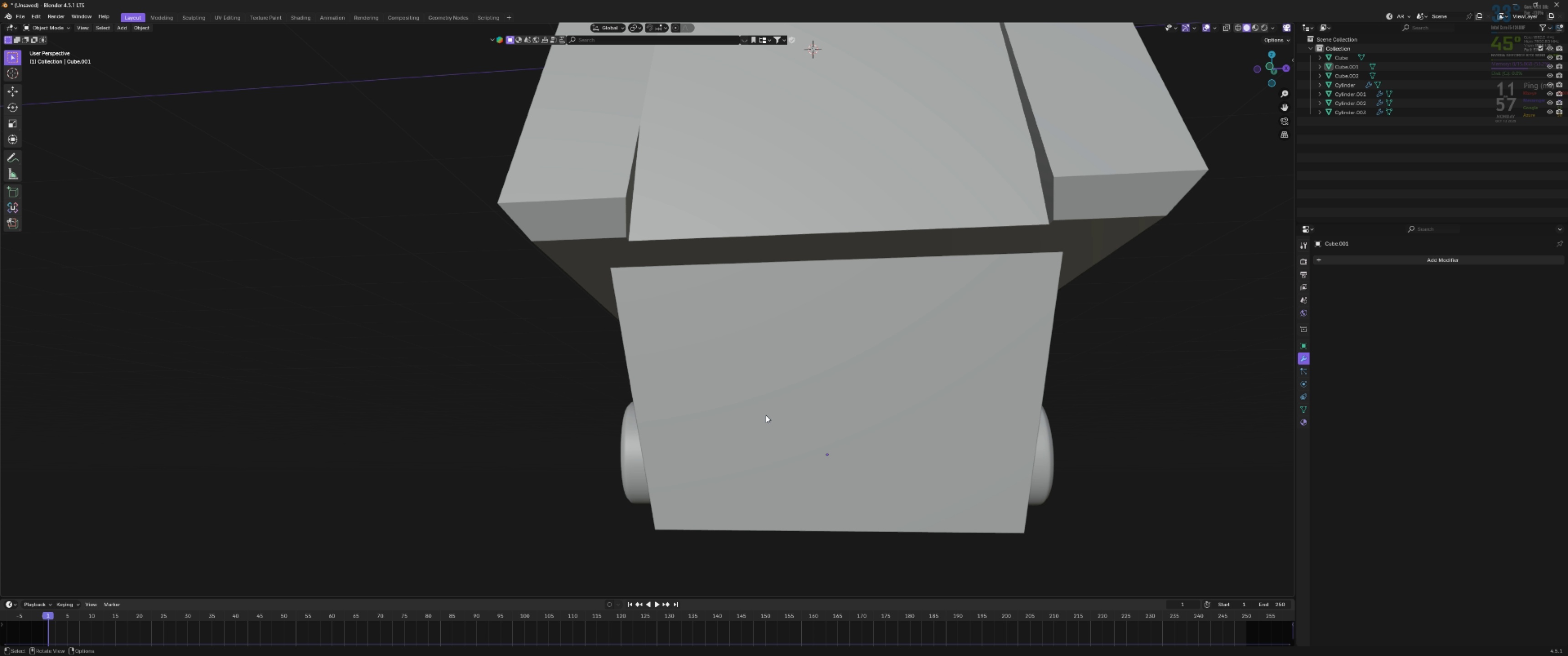 
scroll: coordinate [737, 367], scroll_direction: down, amount: 4.0
 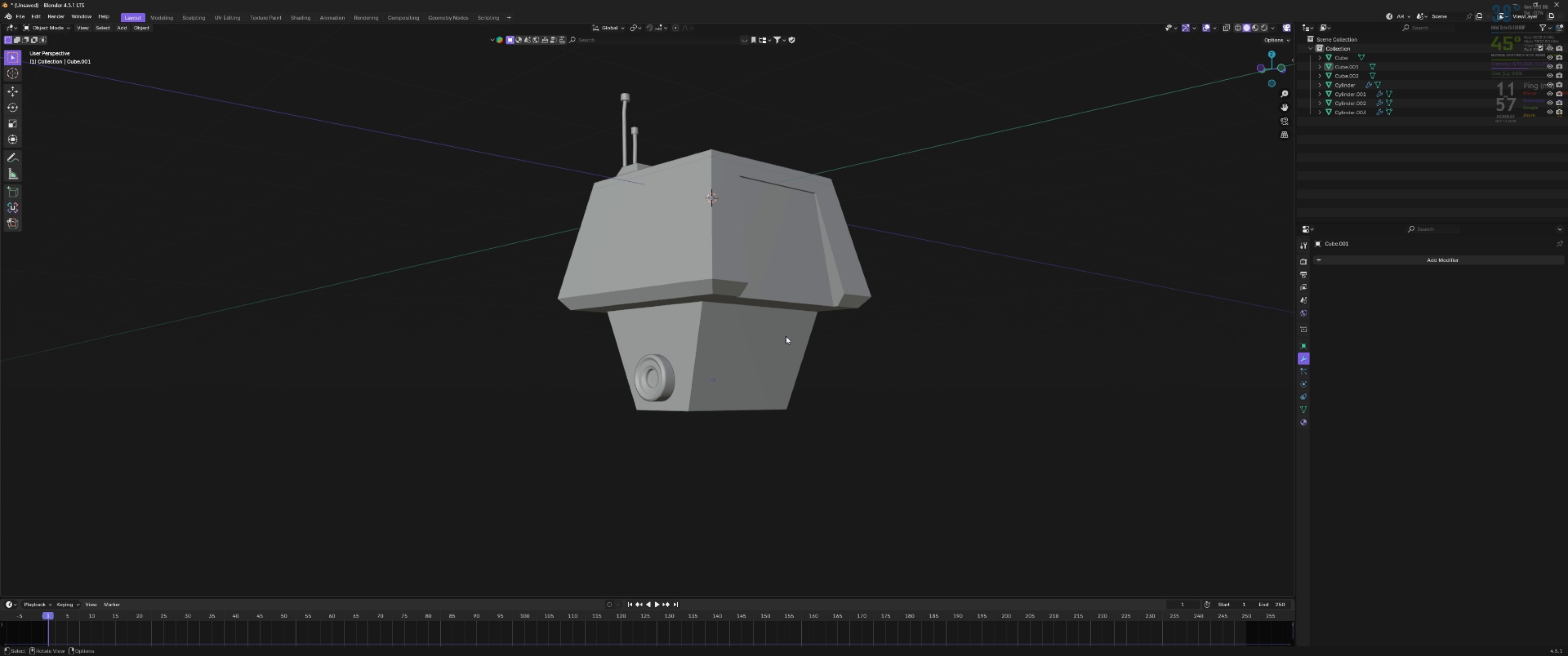 
scroll: coordinate [788, 328], scroll_direction: up, amount: 3.0
 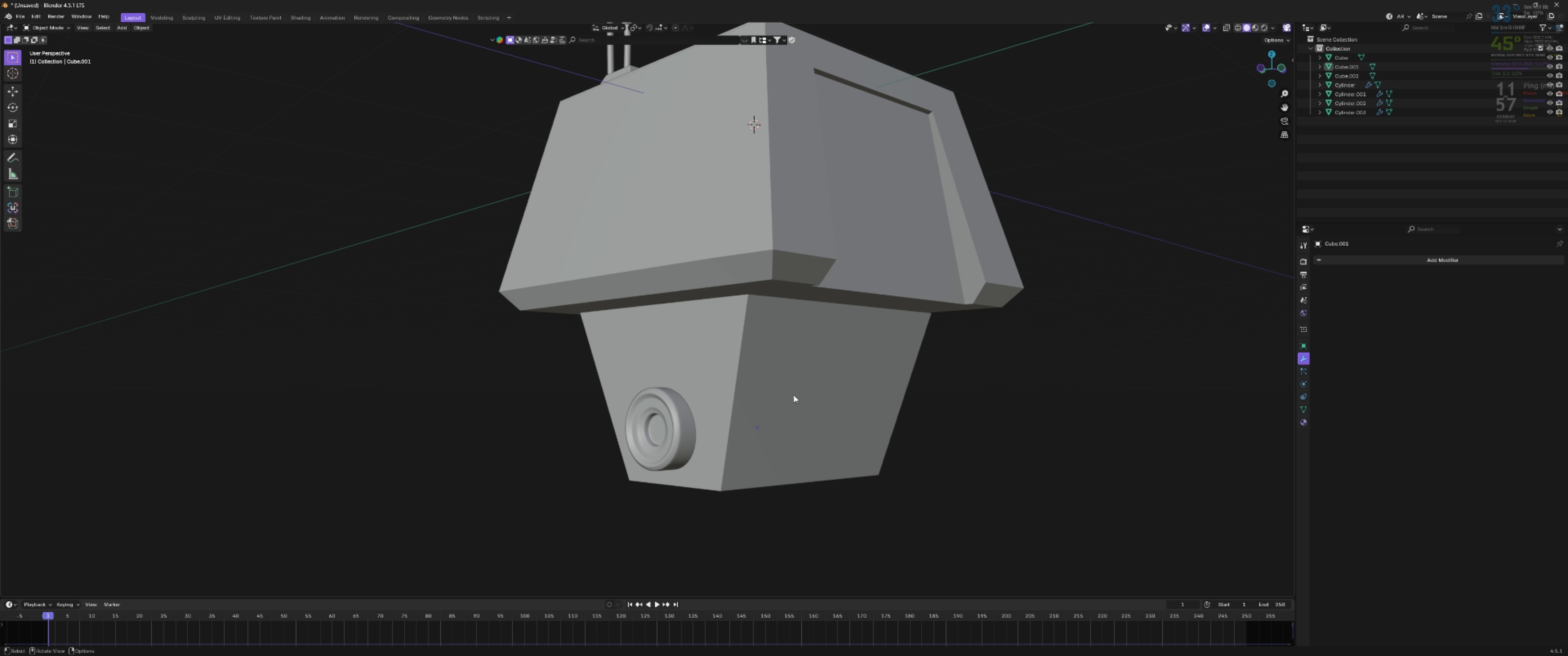 
hold_key(key=ShiftLeft, duration=0.7)
 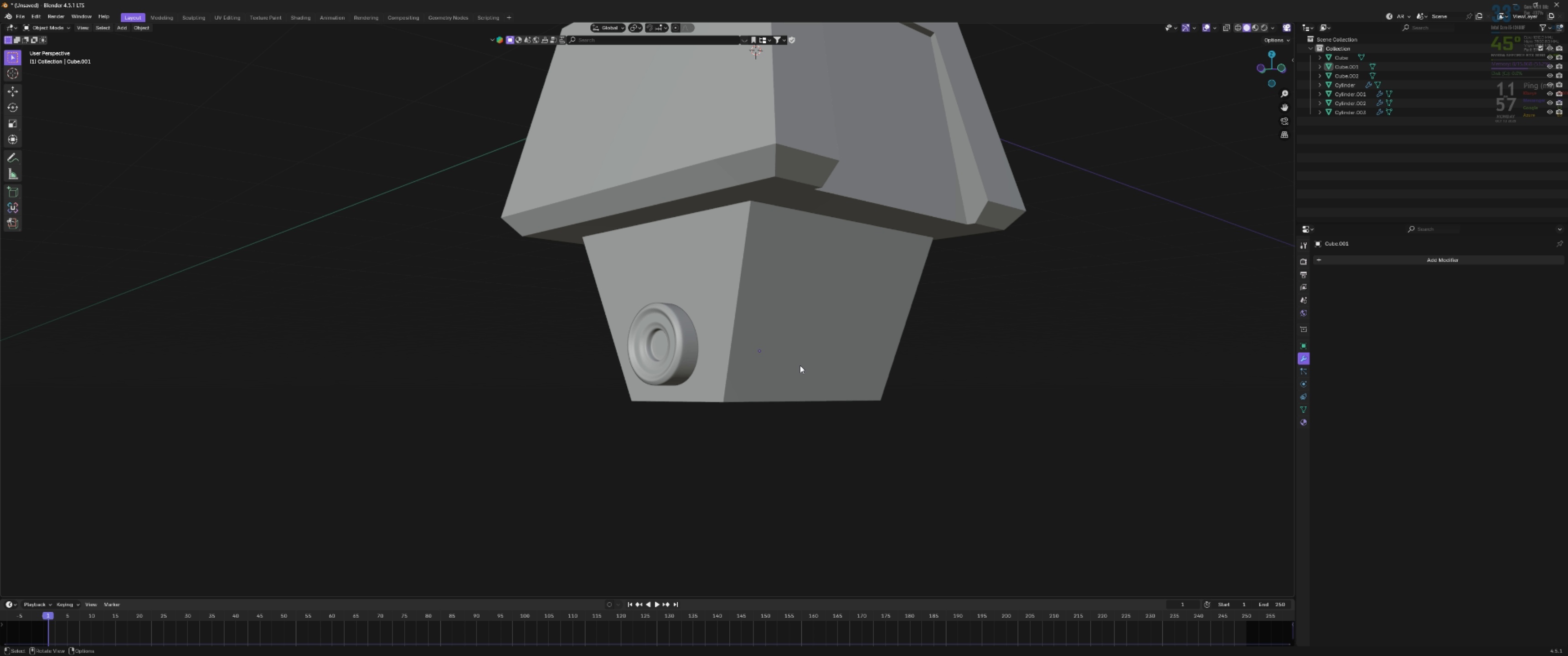 
scroll: coordinate [799, 366], scroll_direction: up, amount: 2.0
 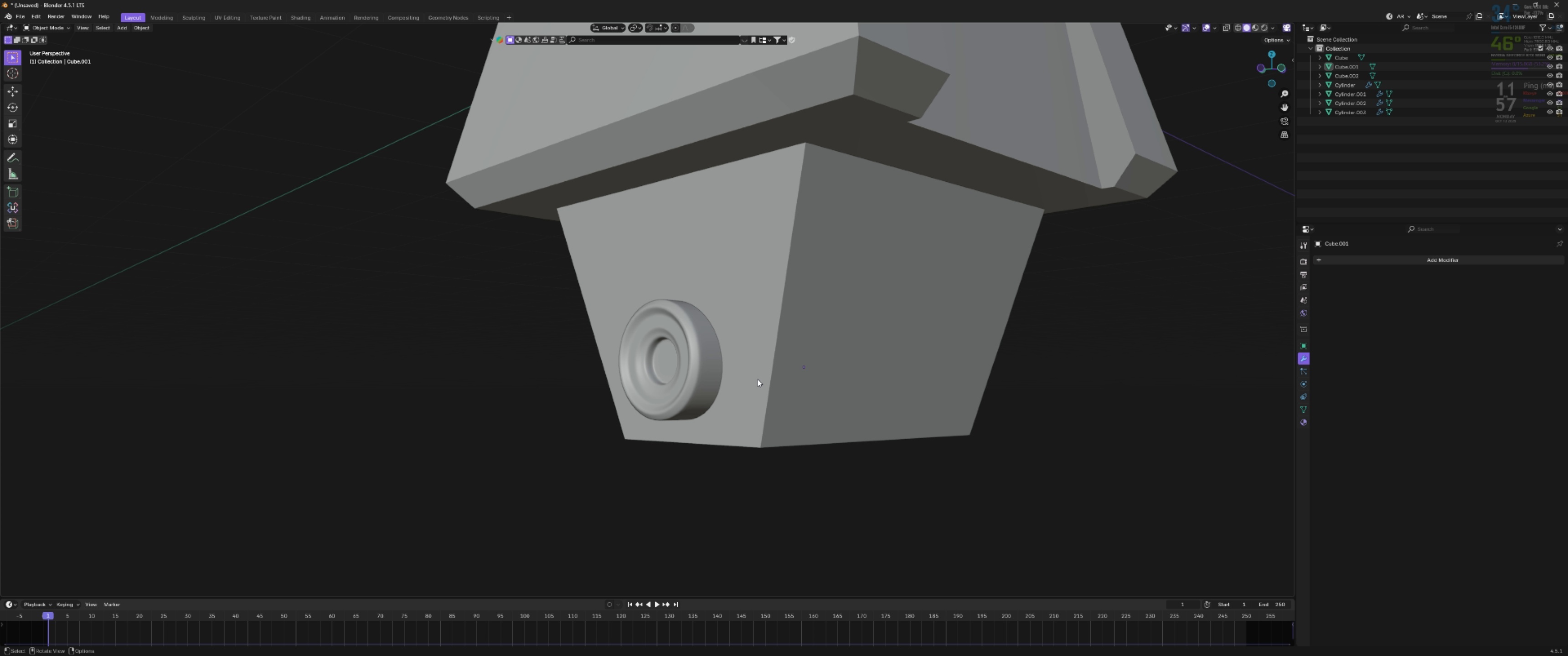 
left_click([686, 367])
 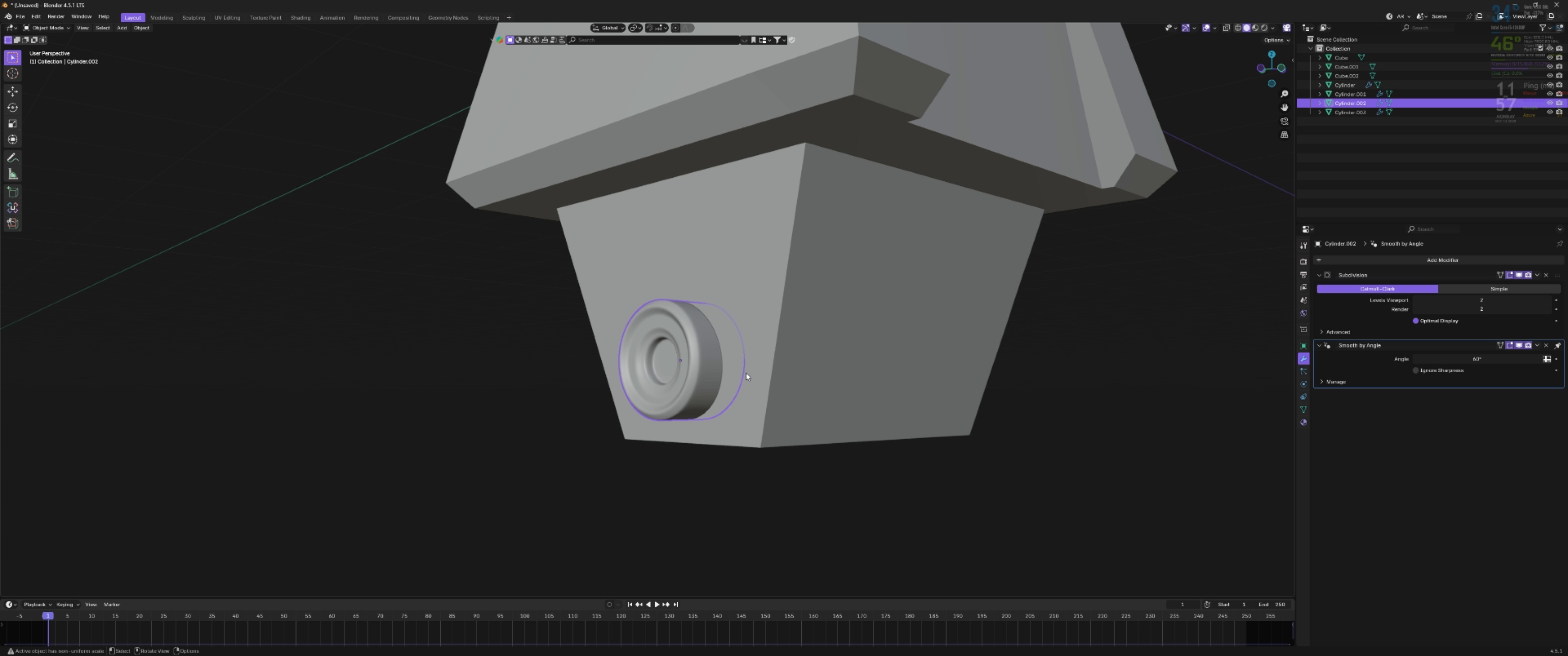 
type(`gz)
 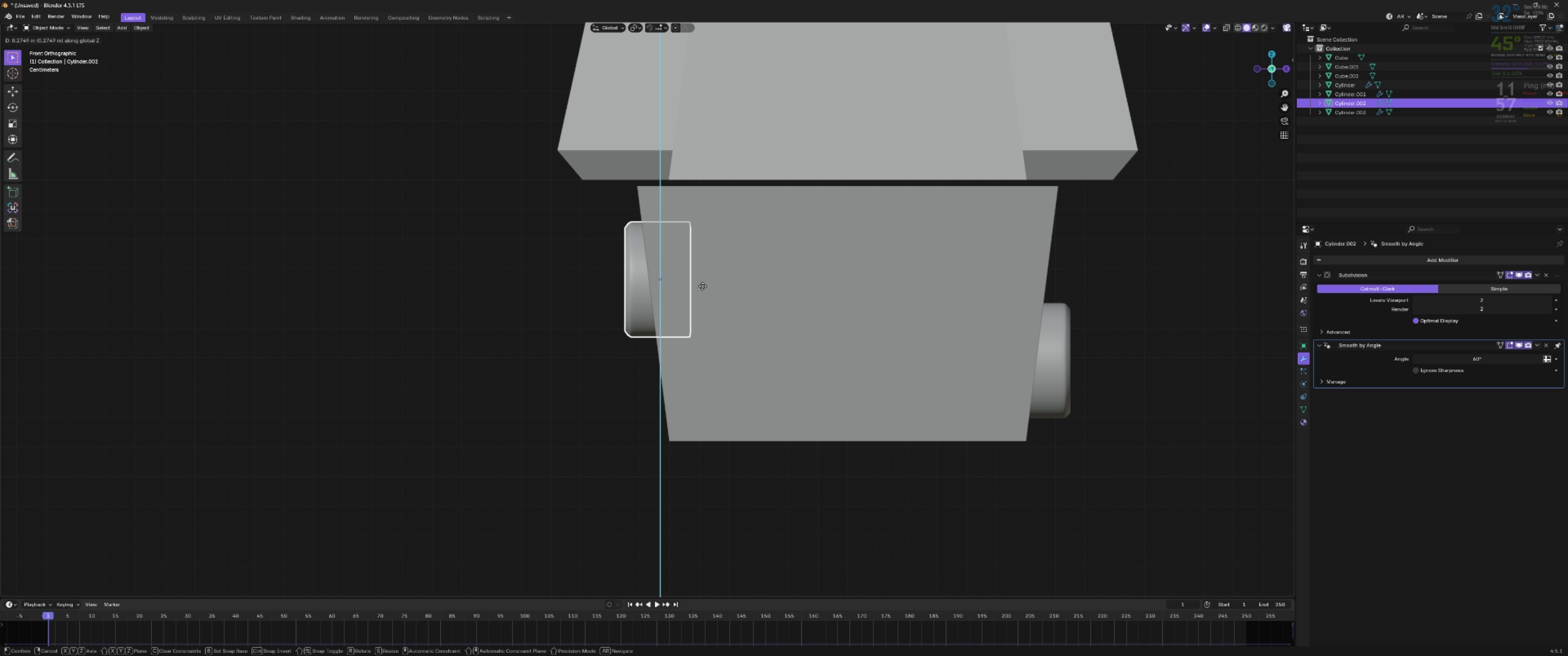 
hold_key(key=ShiftLeft, duration=0.42)
left_click([702, 286])
 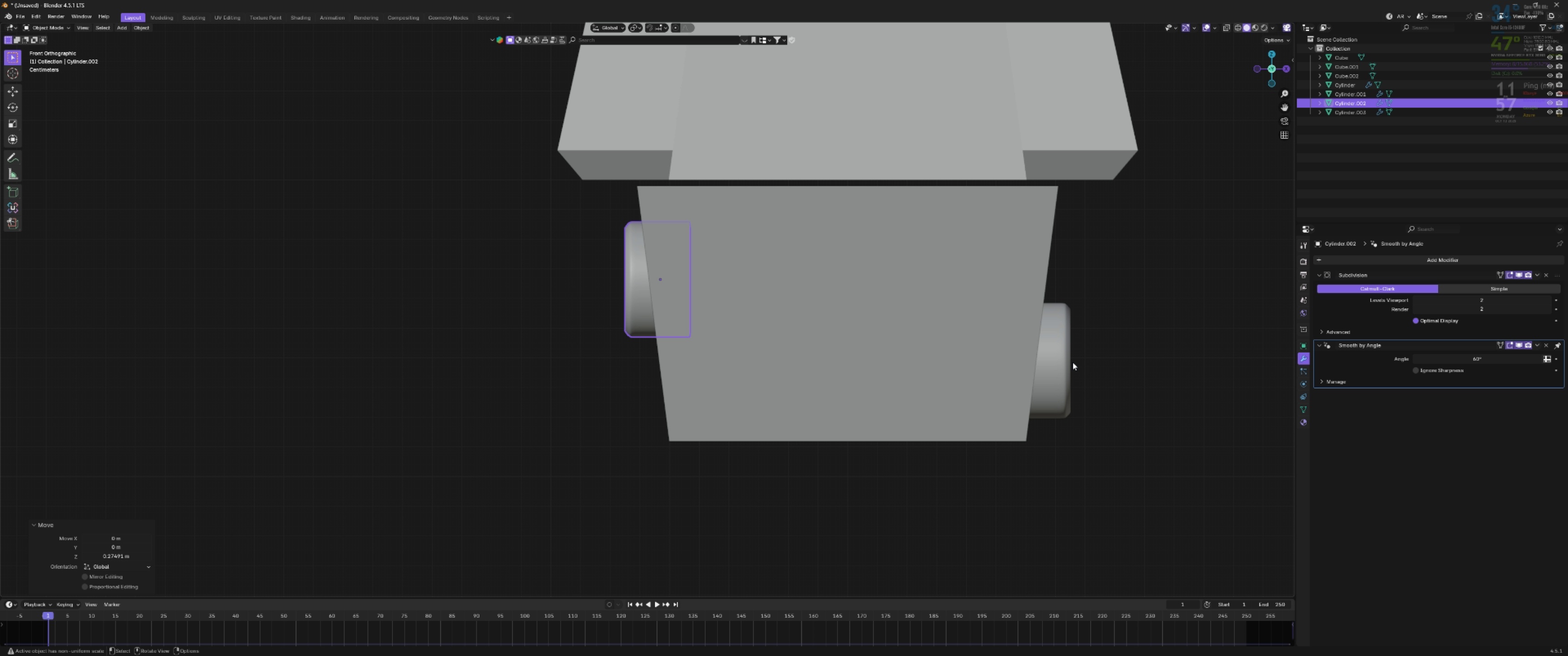 
left_click([1073, 362])
 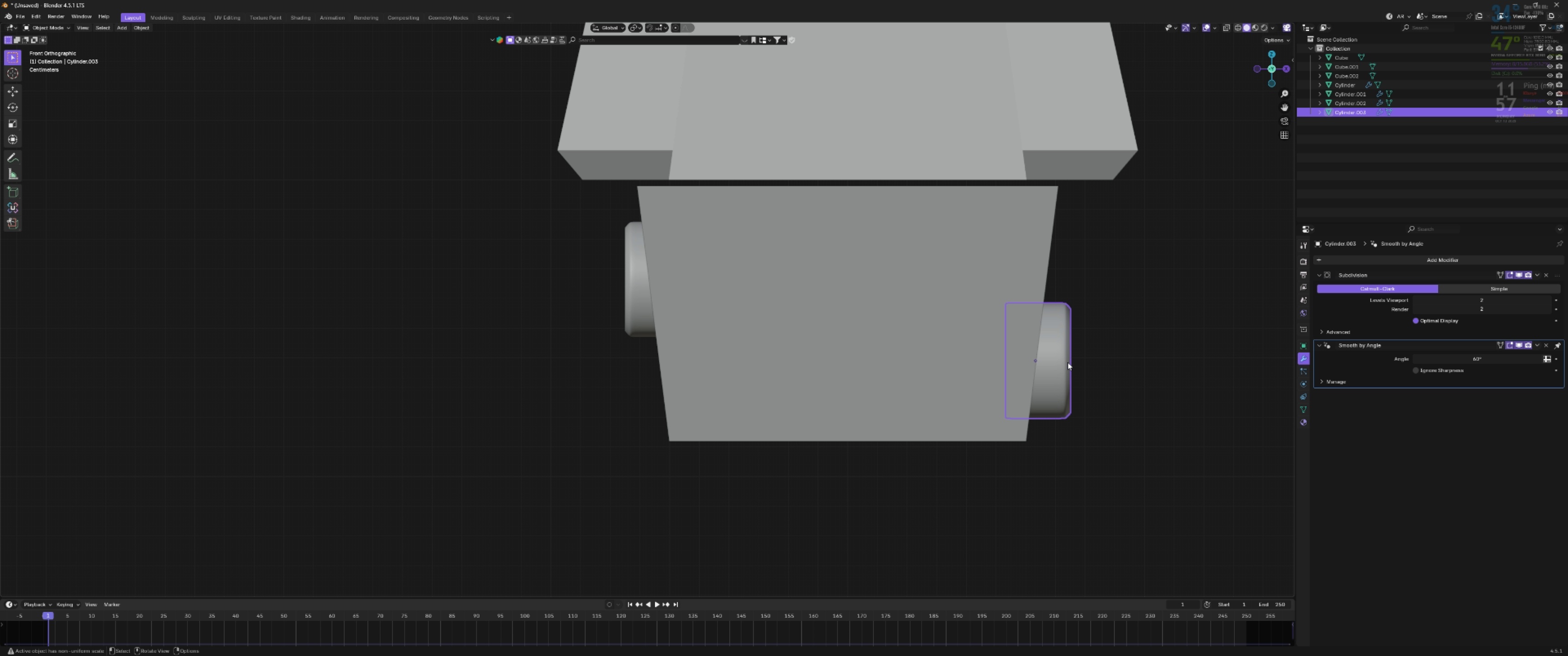 
type(gz)
 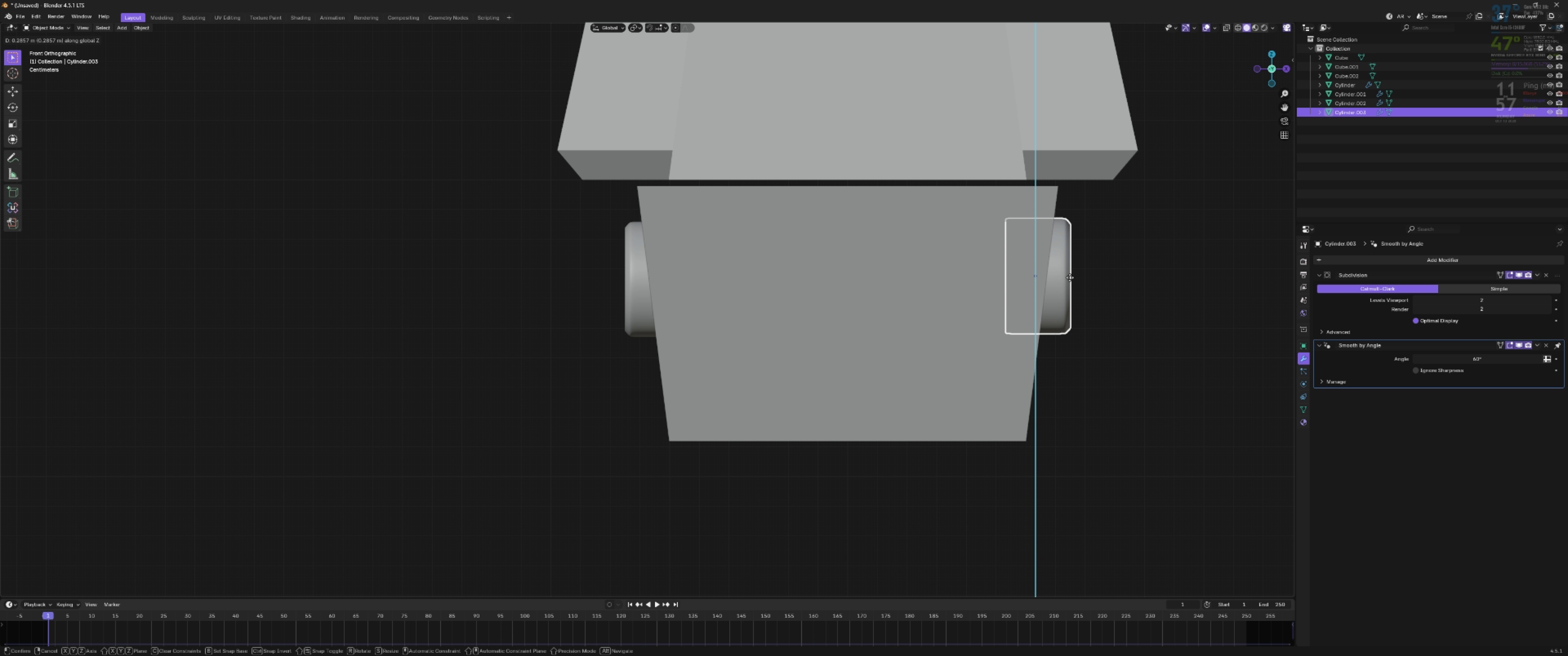 
hold_key(key=ShiftLeft, duration=0.7)
 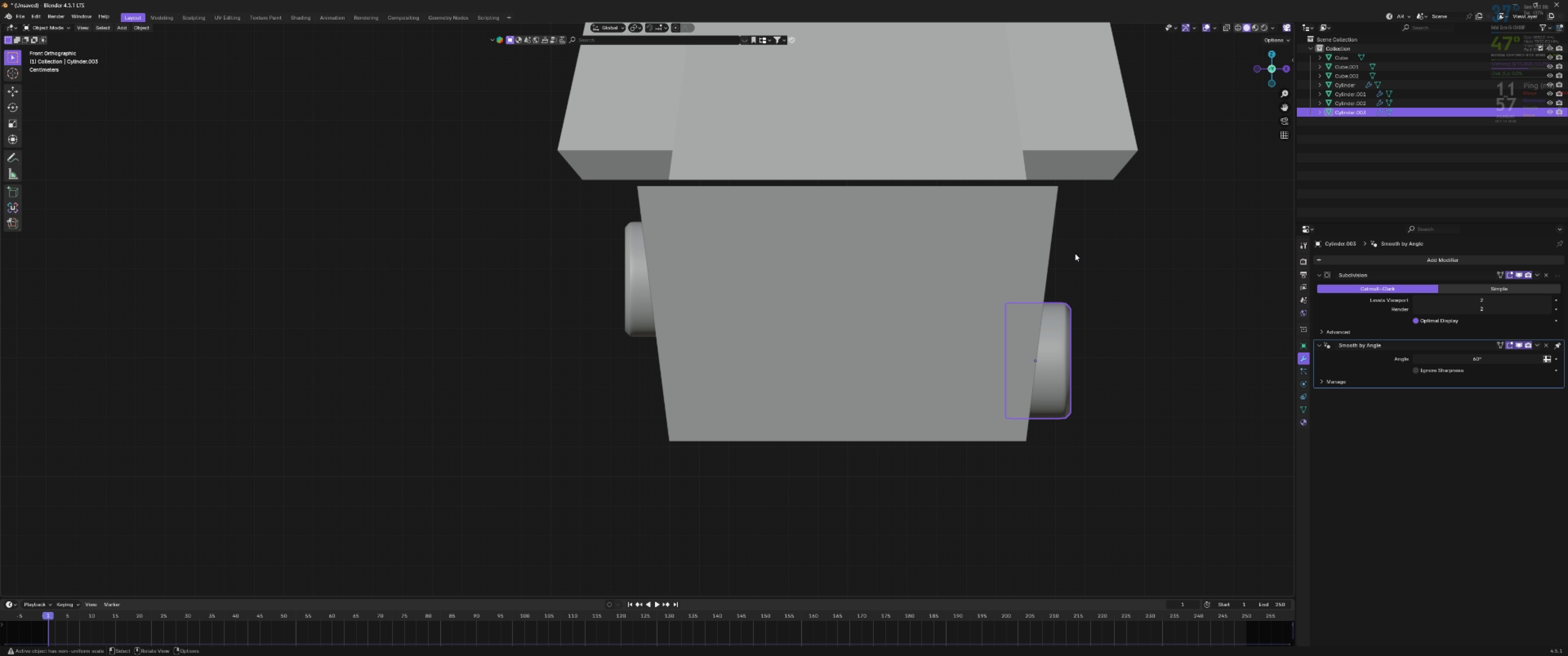 
right_click([1075, 253])
 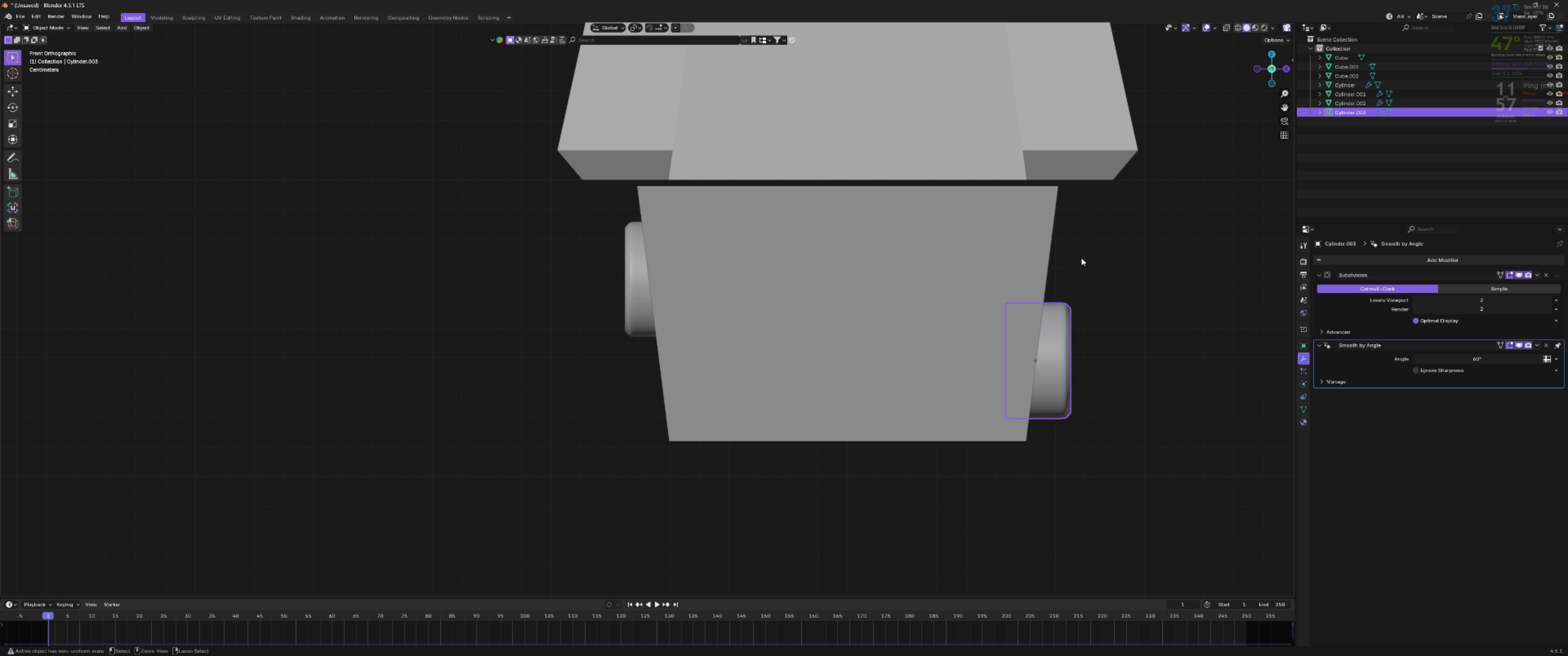 
key(Control+Z)
 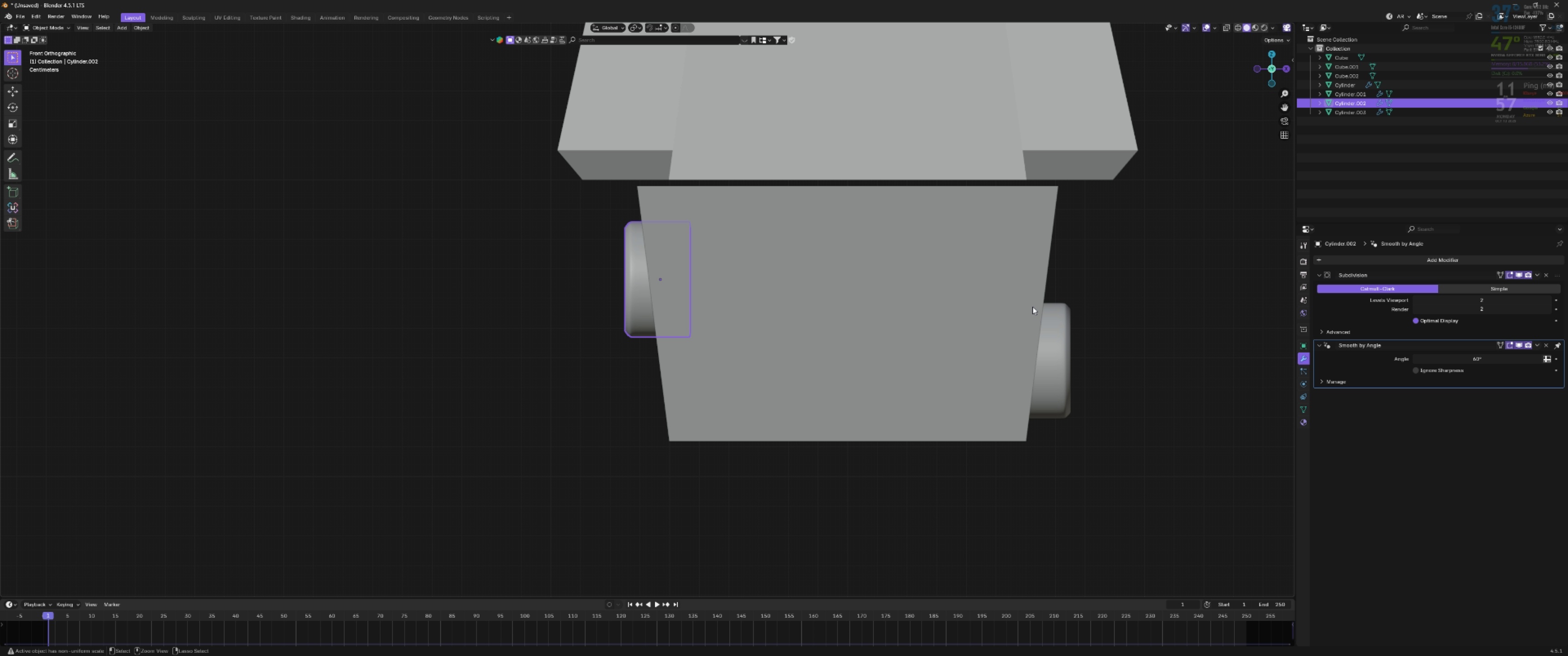 
key(Control+Z)
 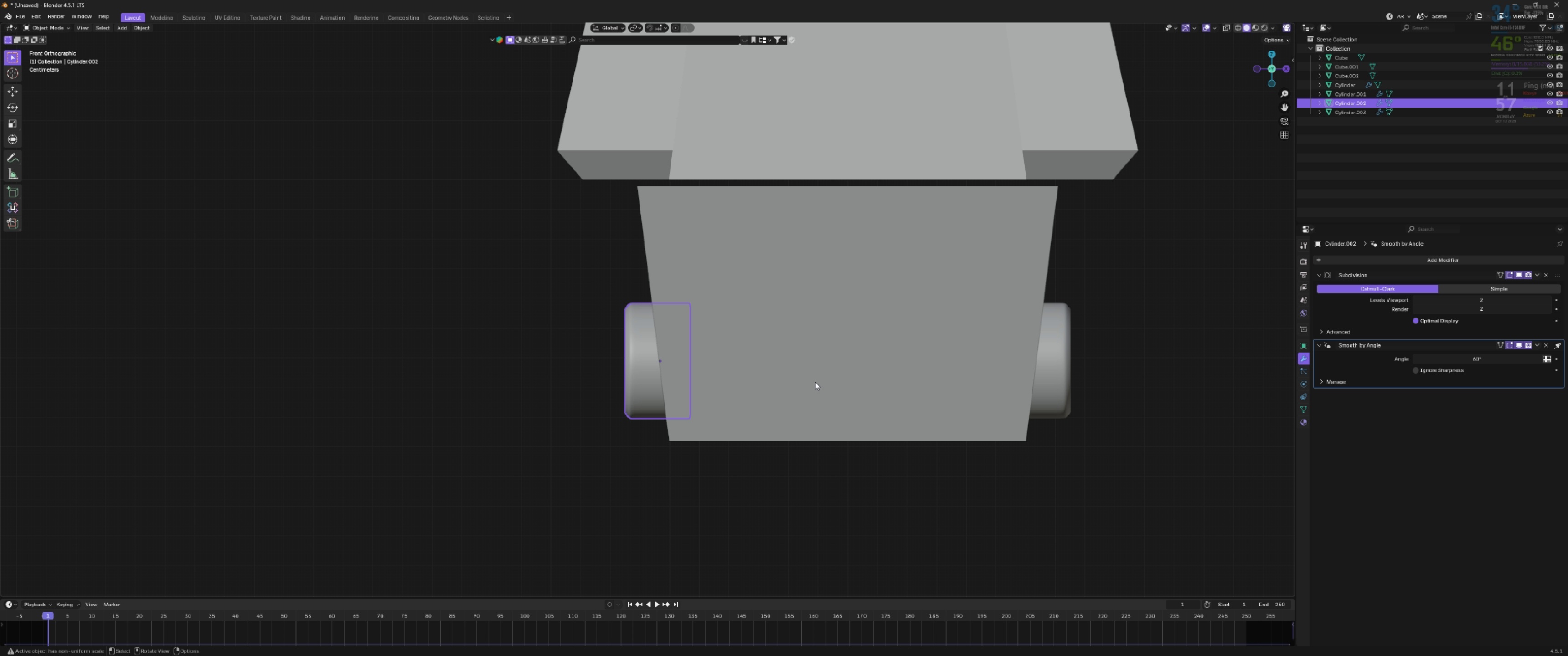 
hold_key(key=ShiftLeft, duration=0.46)
 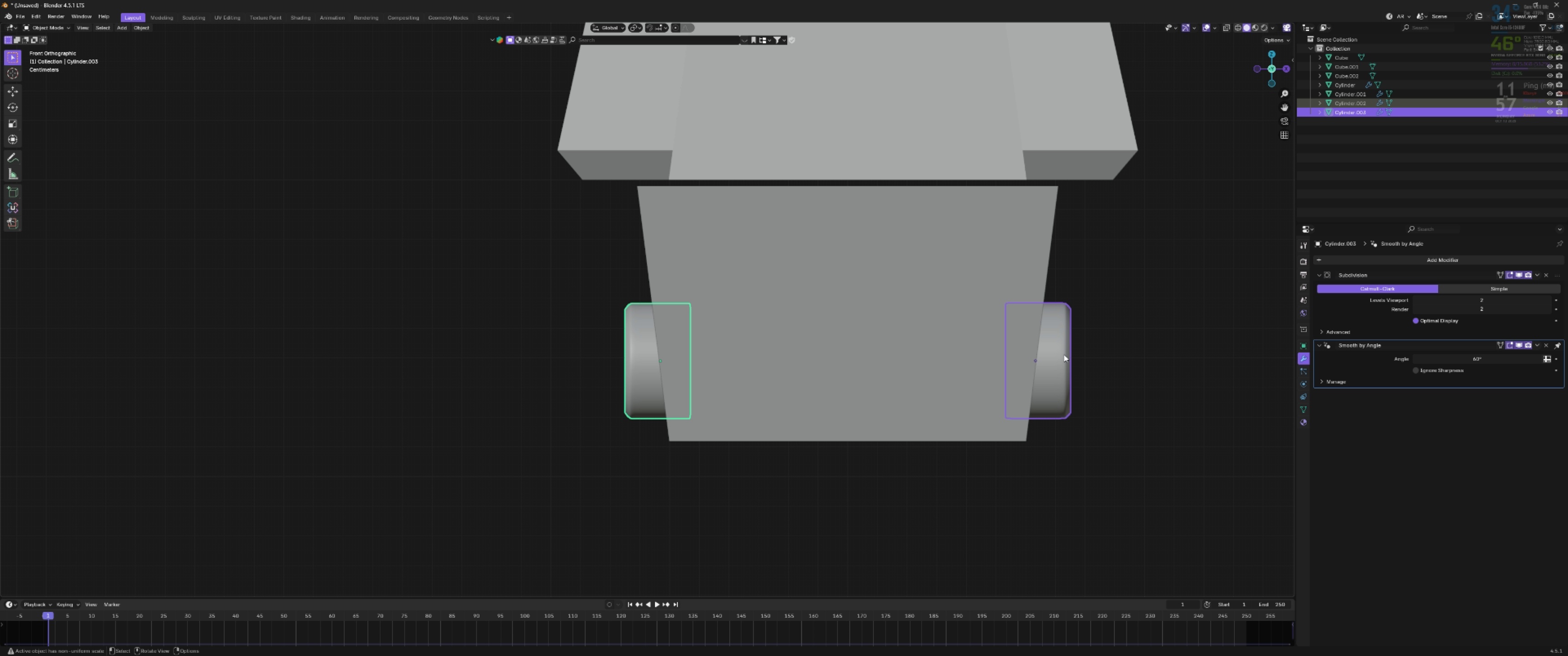 
type(gz)
 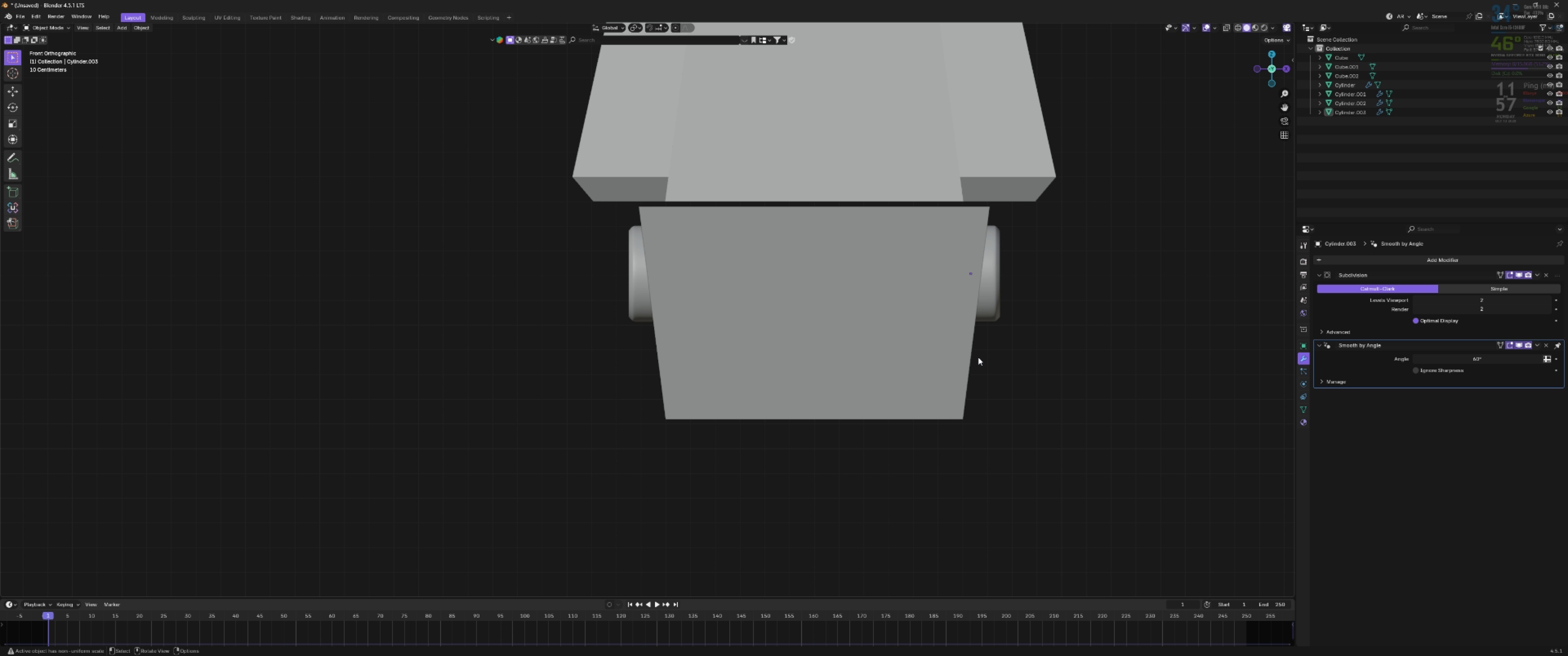 
 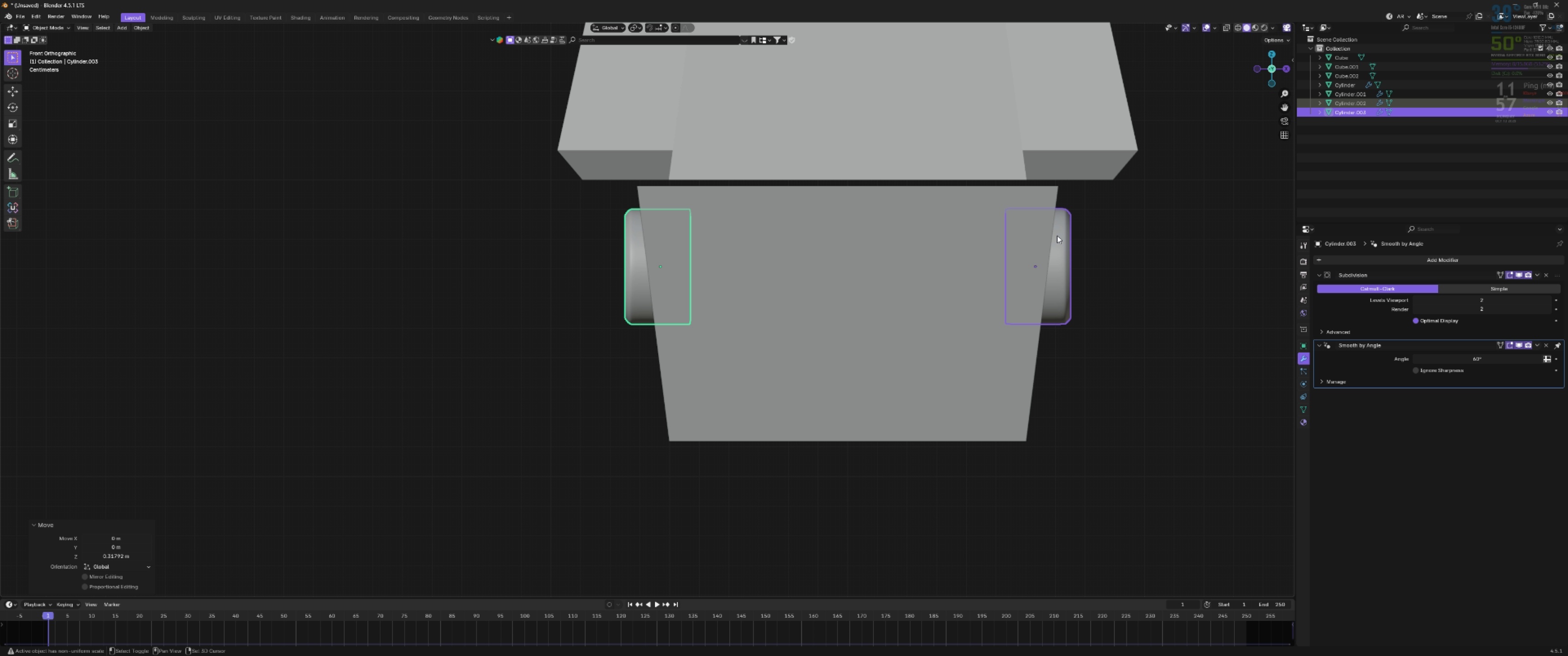 
left_click([1057, 236])
 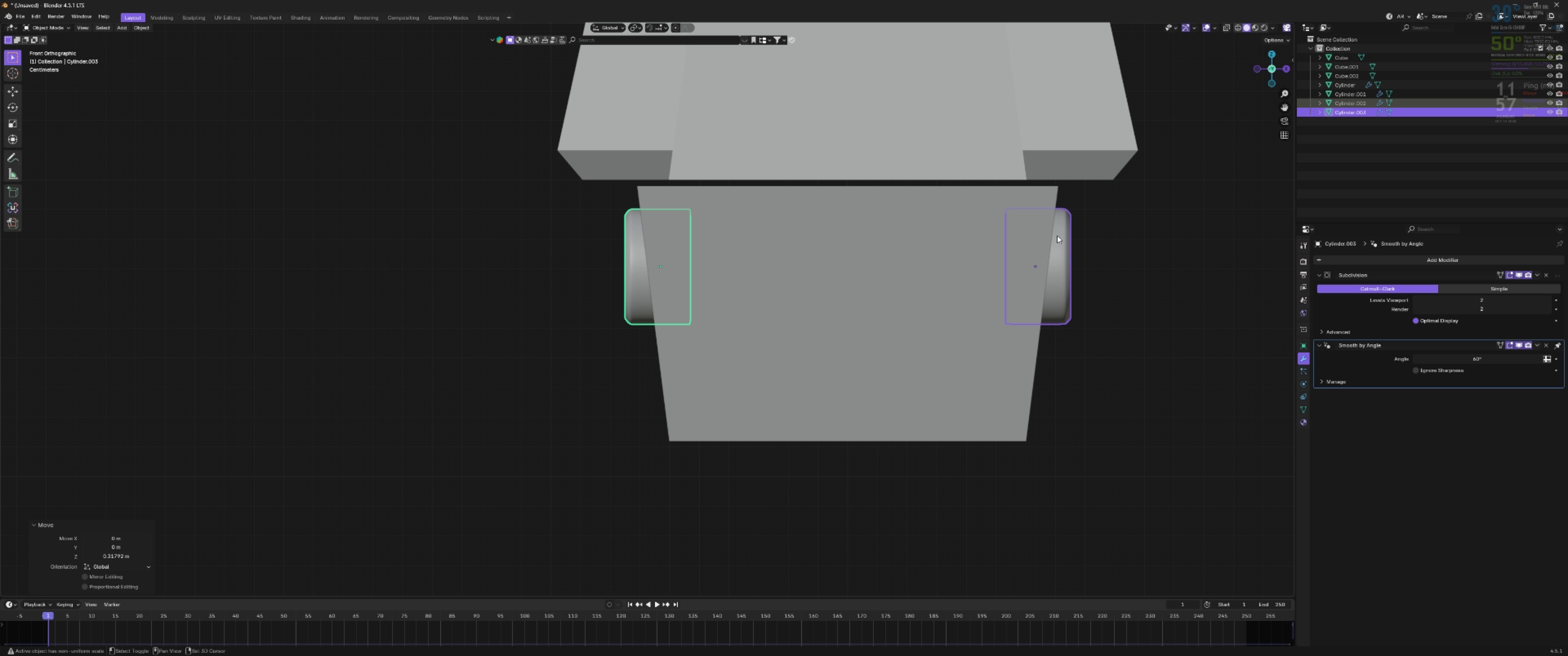 
key(Shift+ShiftLeft)
 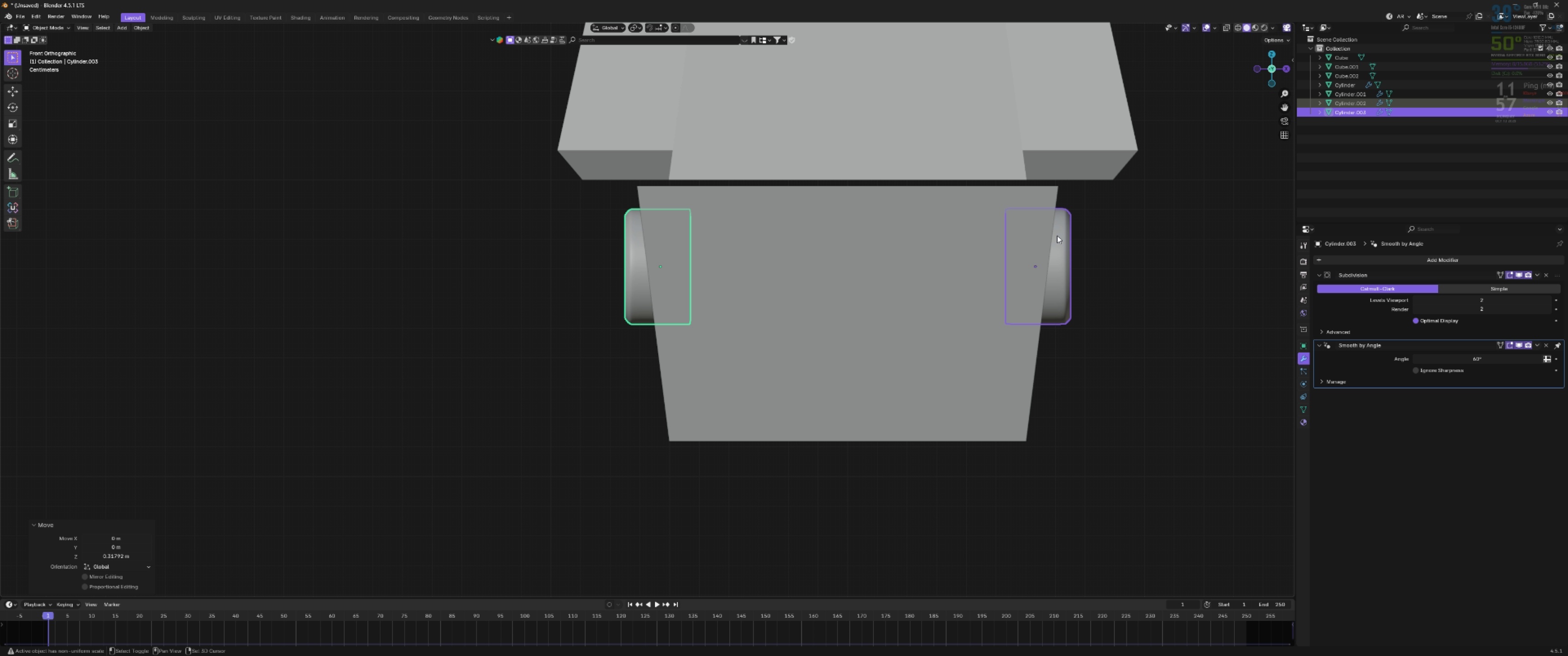 
key(Shift+ShiftLeft)
 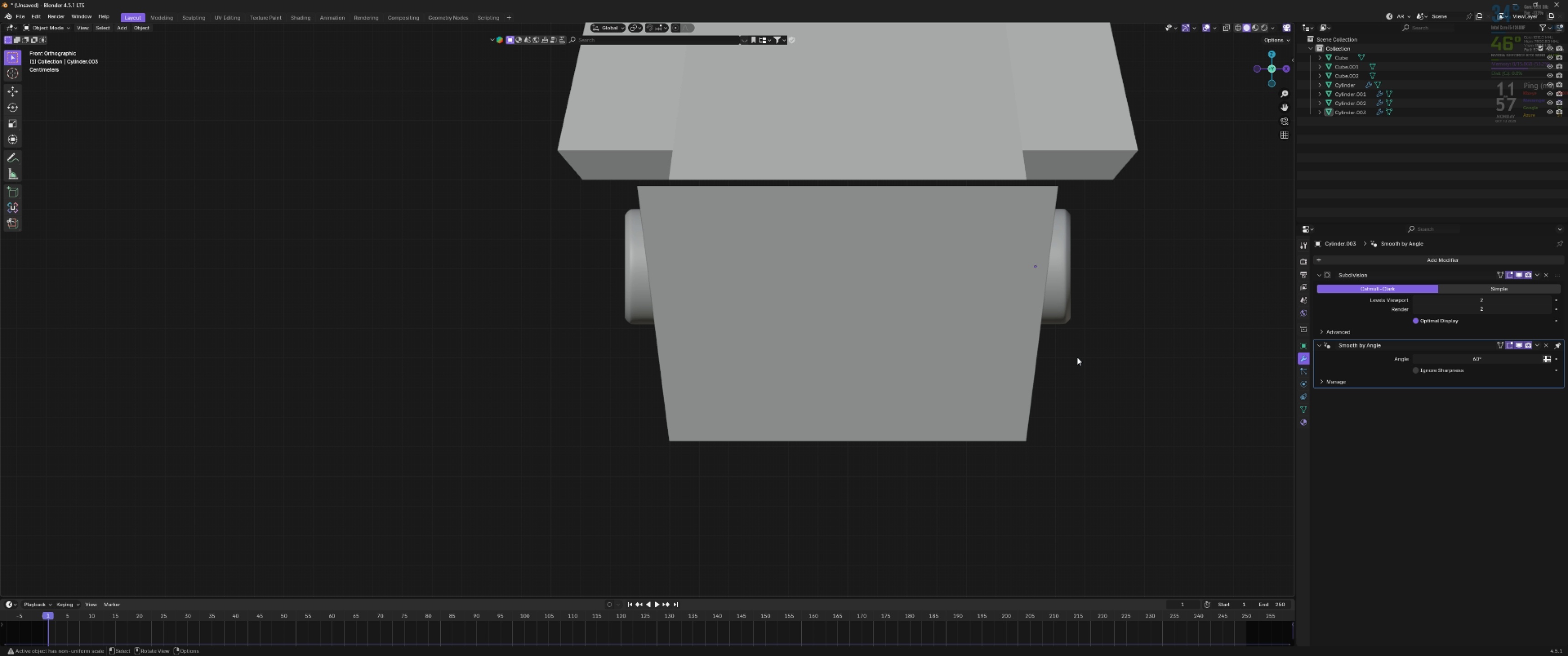 
scroll: coordinate [961, 353], scroll_direction: down, amount: 4.0
 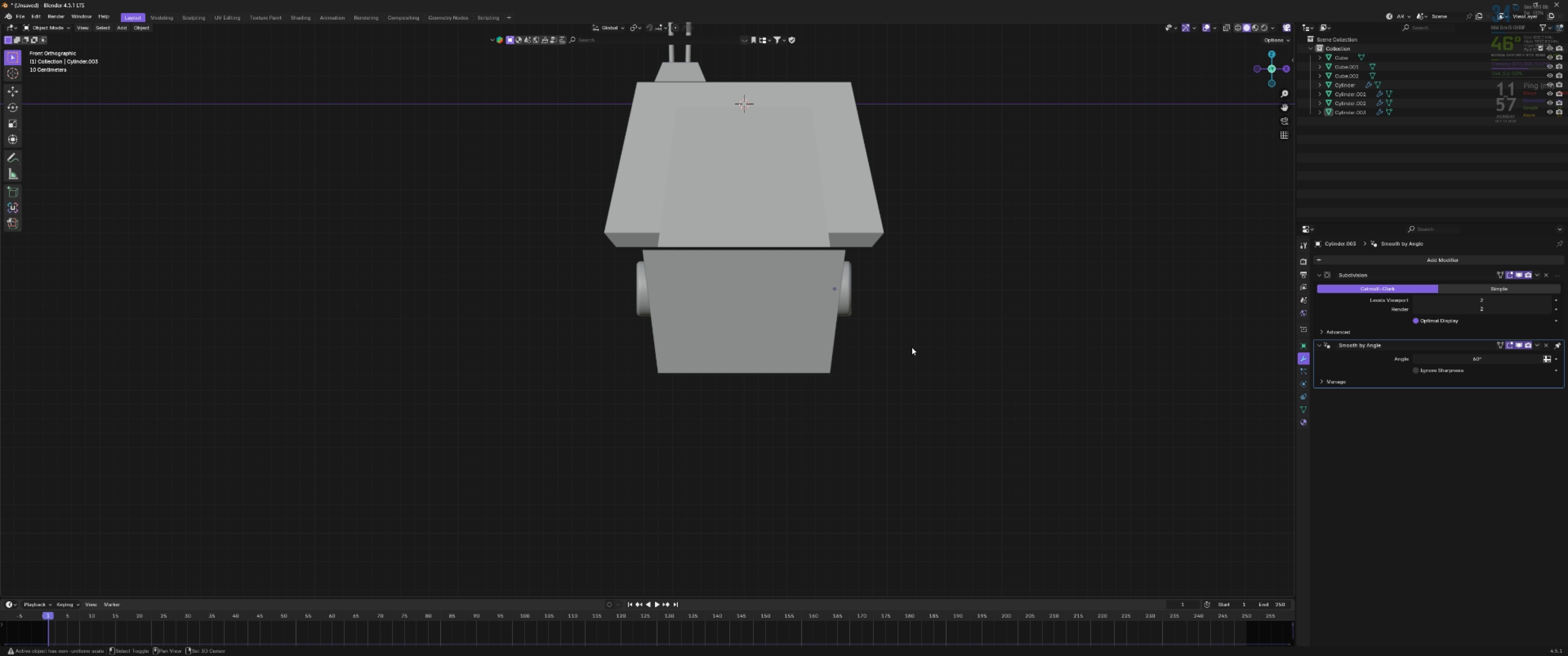 
hold_key(key=ShiftLeft, duration=0.41)
 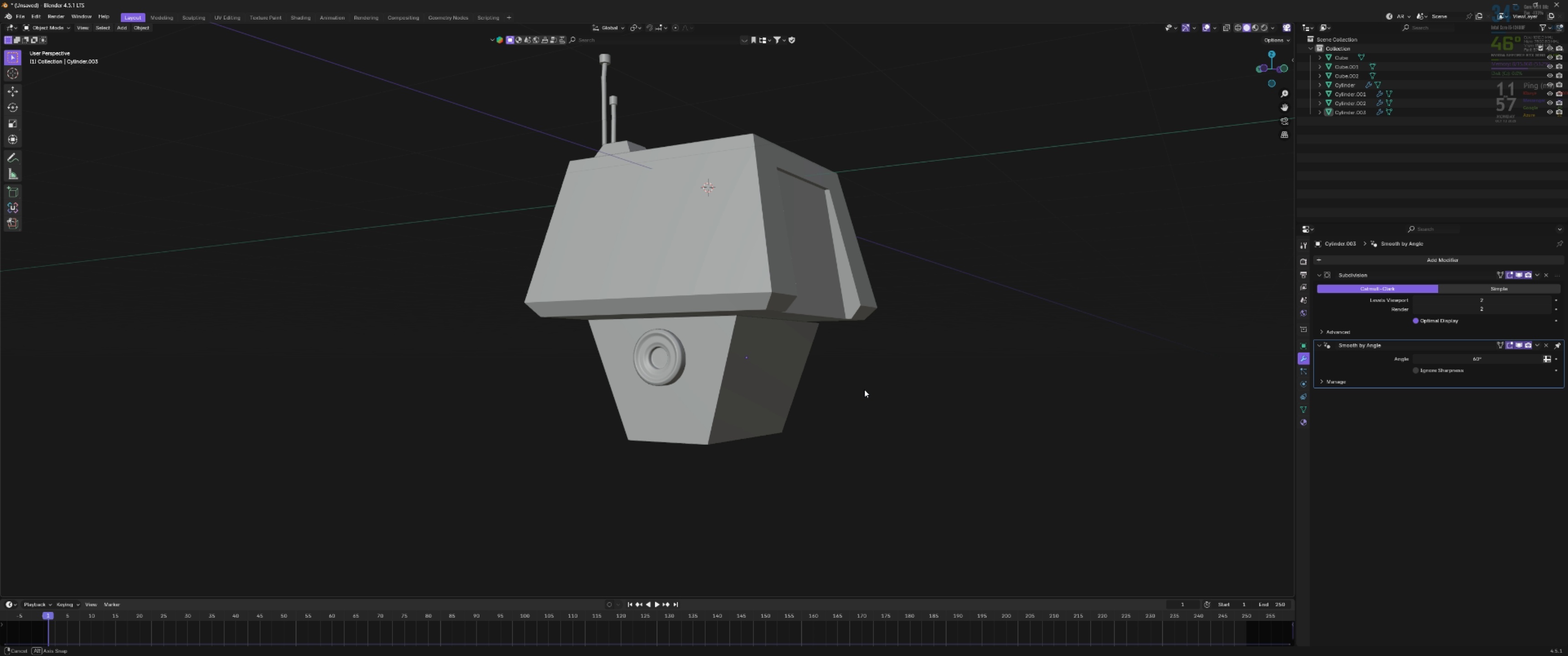 
scroll: coordinate [836, 384], scroll_direction: up, amount: 3.0
 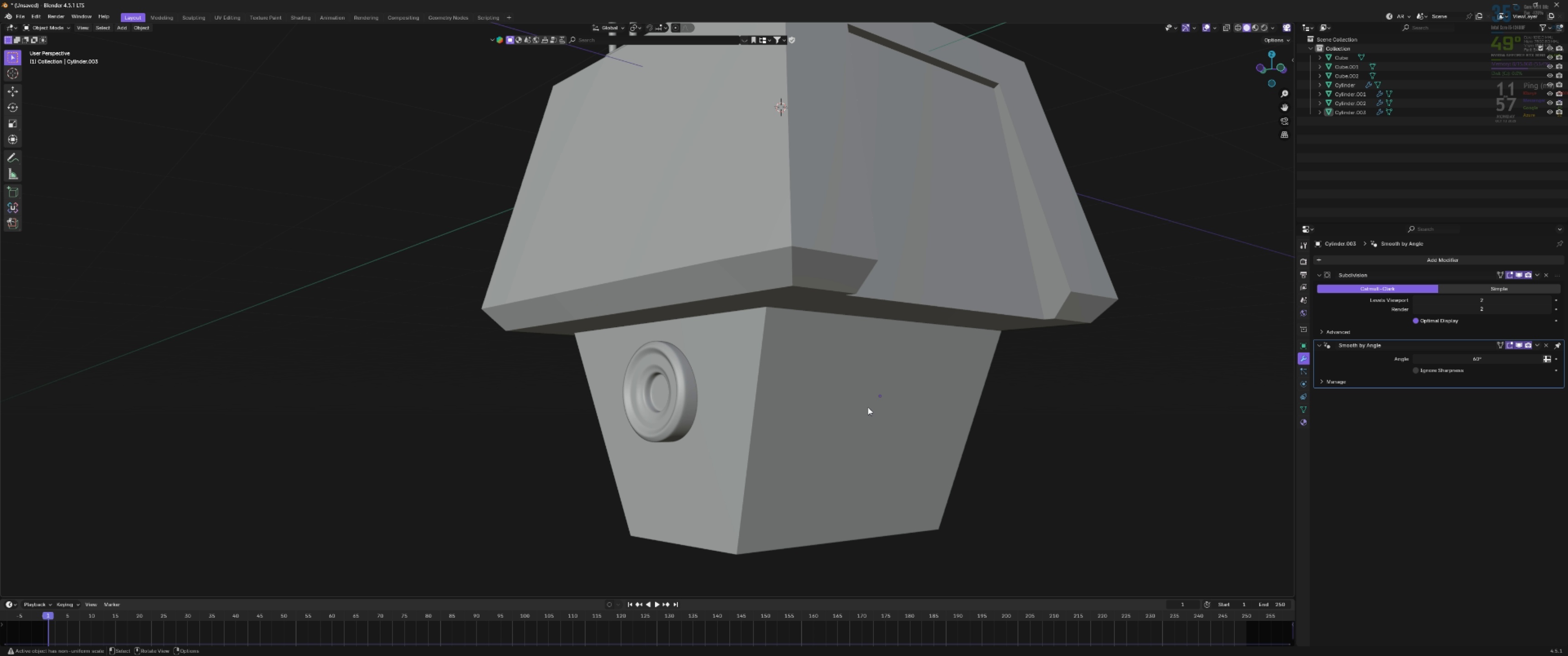 
key(Backquote)
 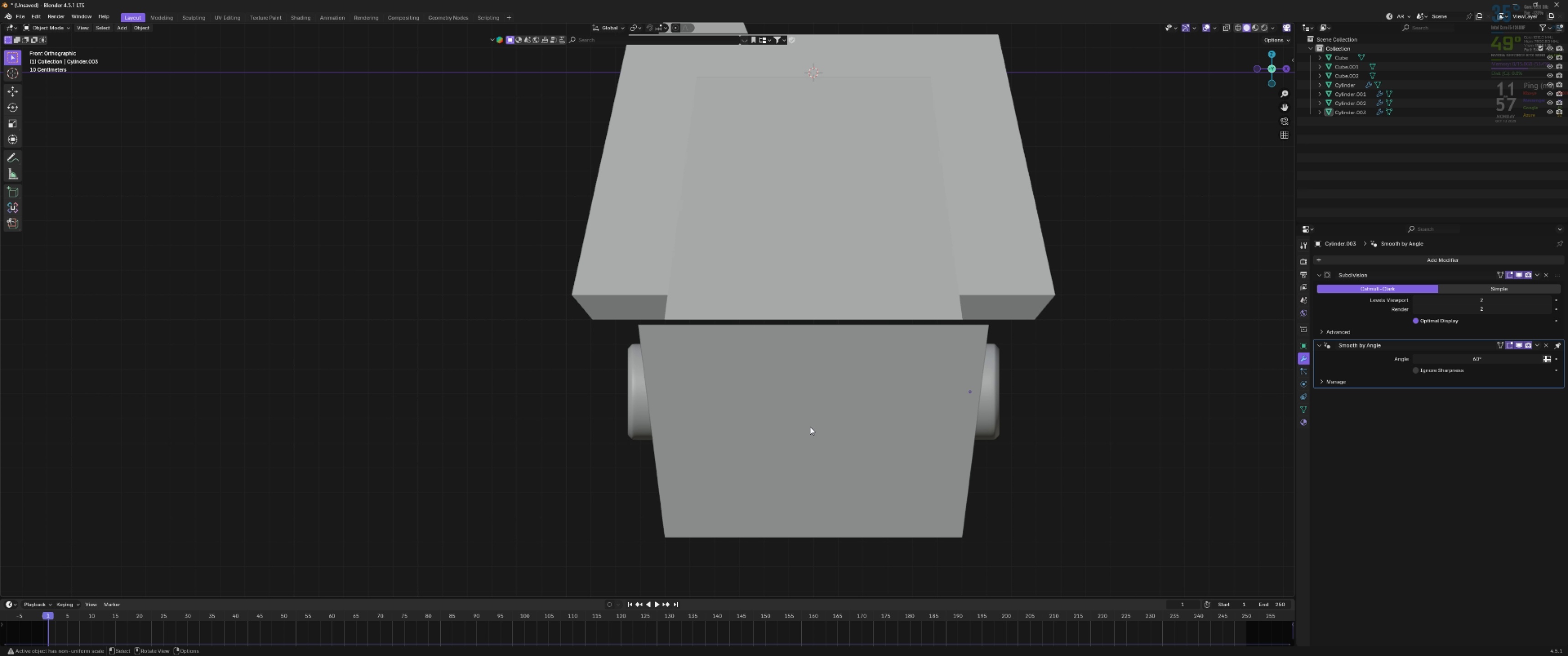 
scroll: coordinate [805, 433], scroll_direction: down, amount: 3.0
 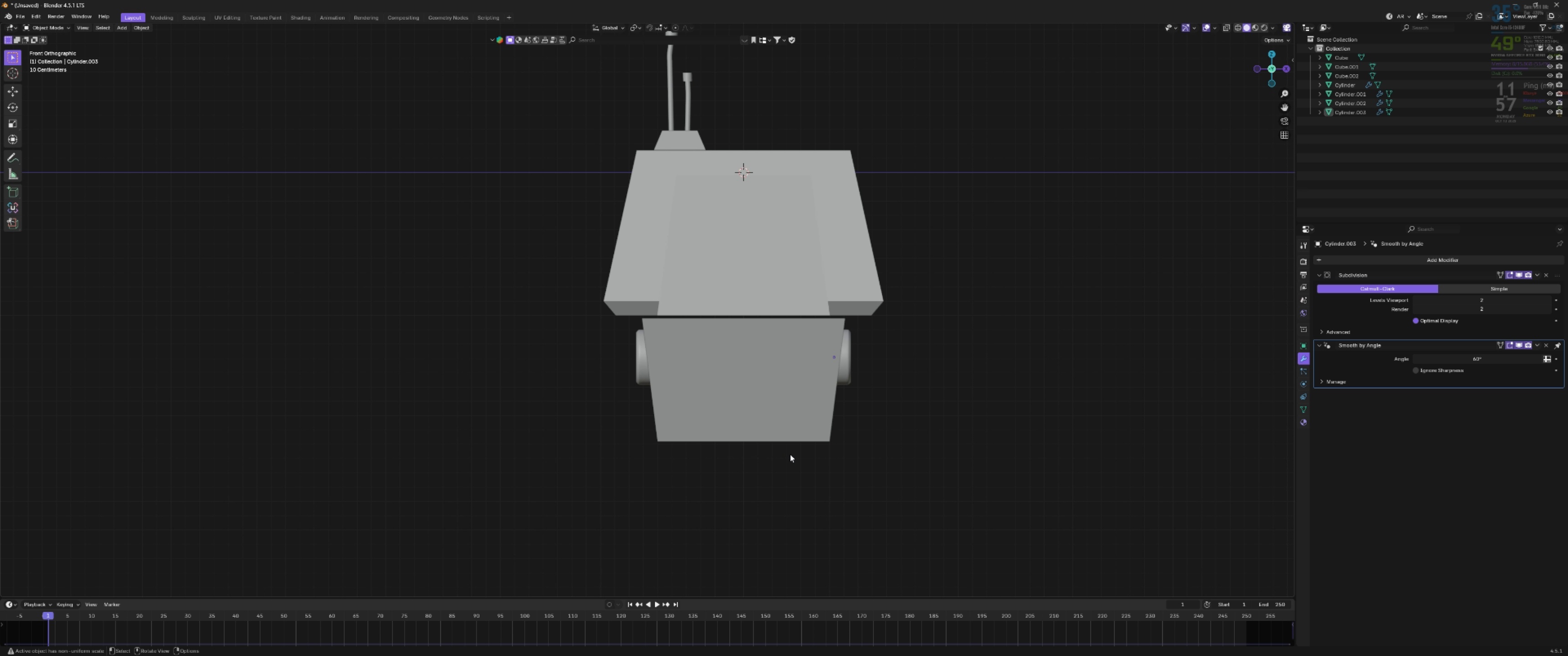 
hold_key(key=ShiftLeft, duration=0.36)
 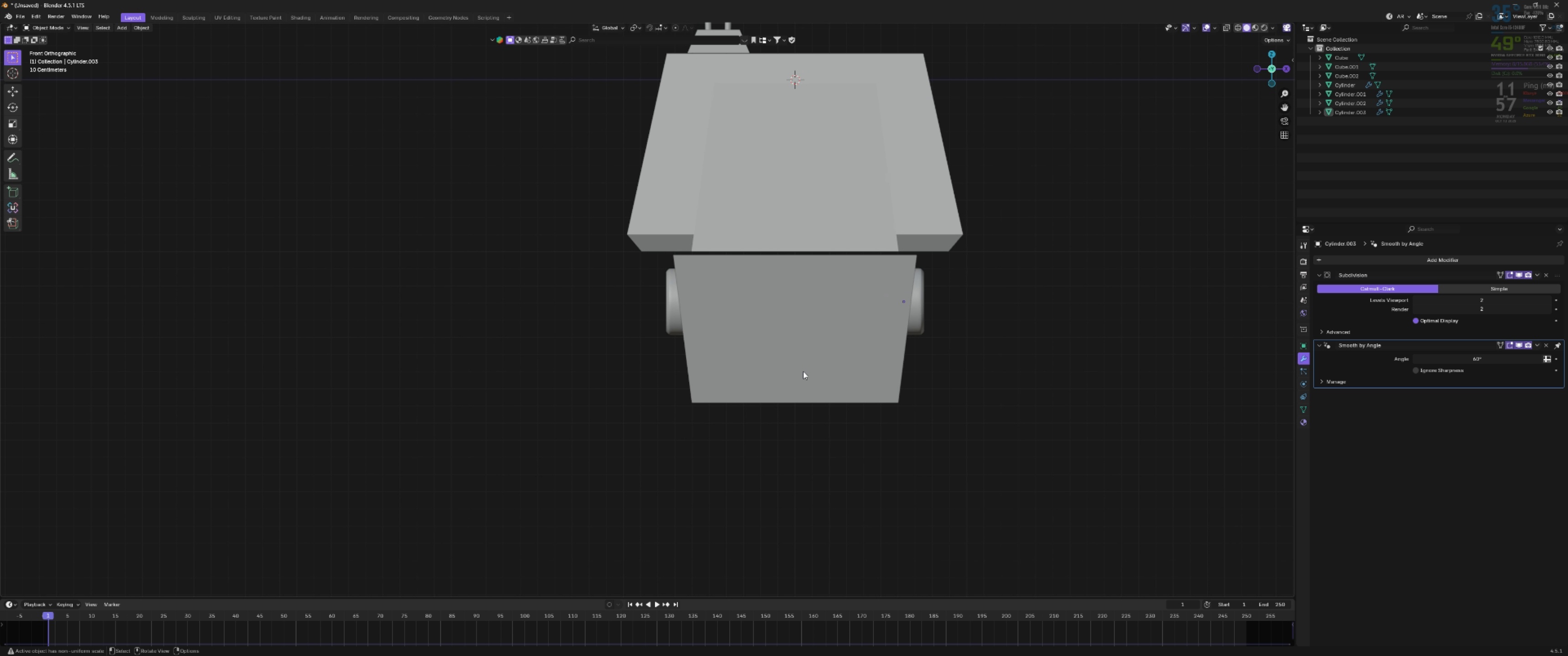 
scroll: coordinate [799, 376], scroll_direction: up, amount: 3.0
 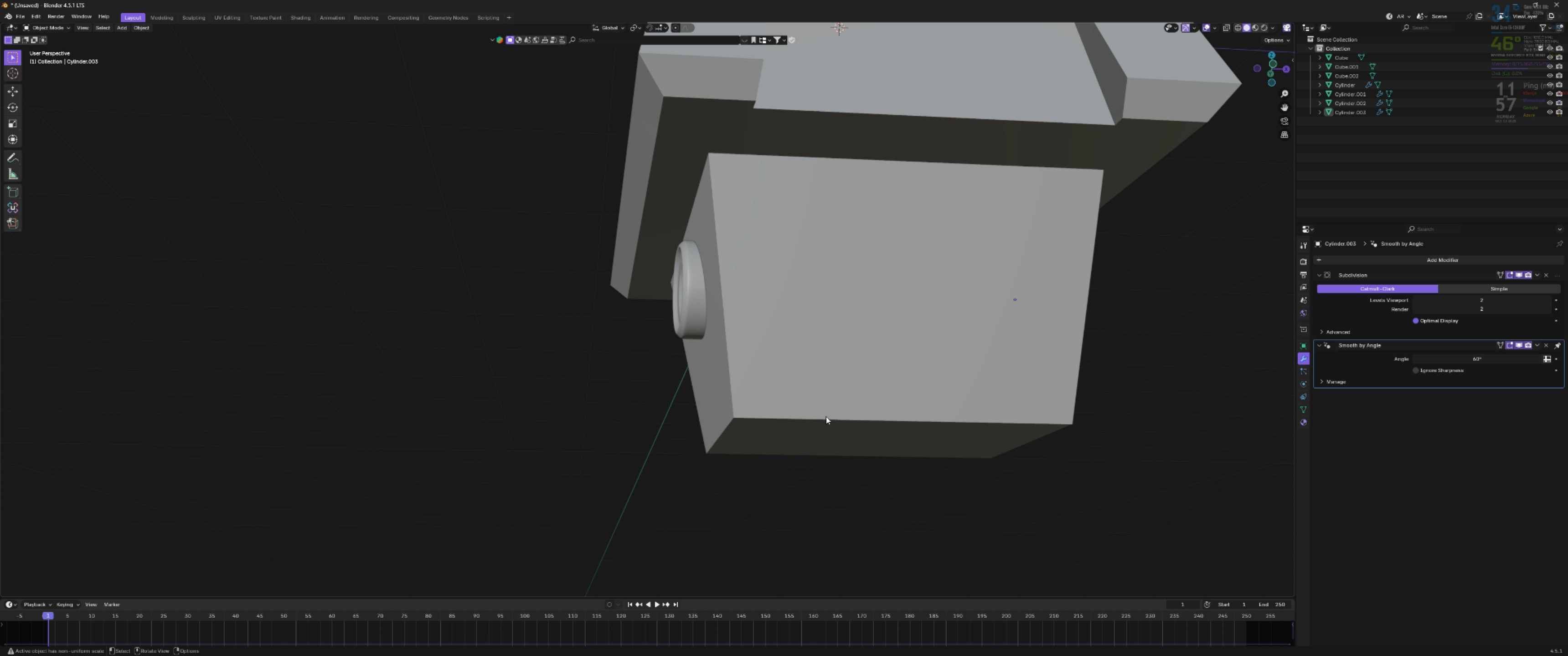 
left_click([826, 417])
 